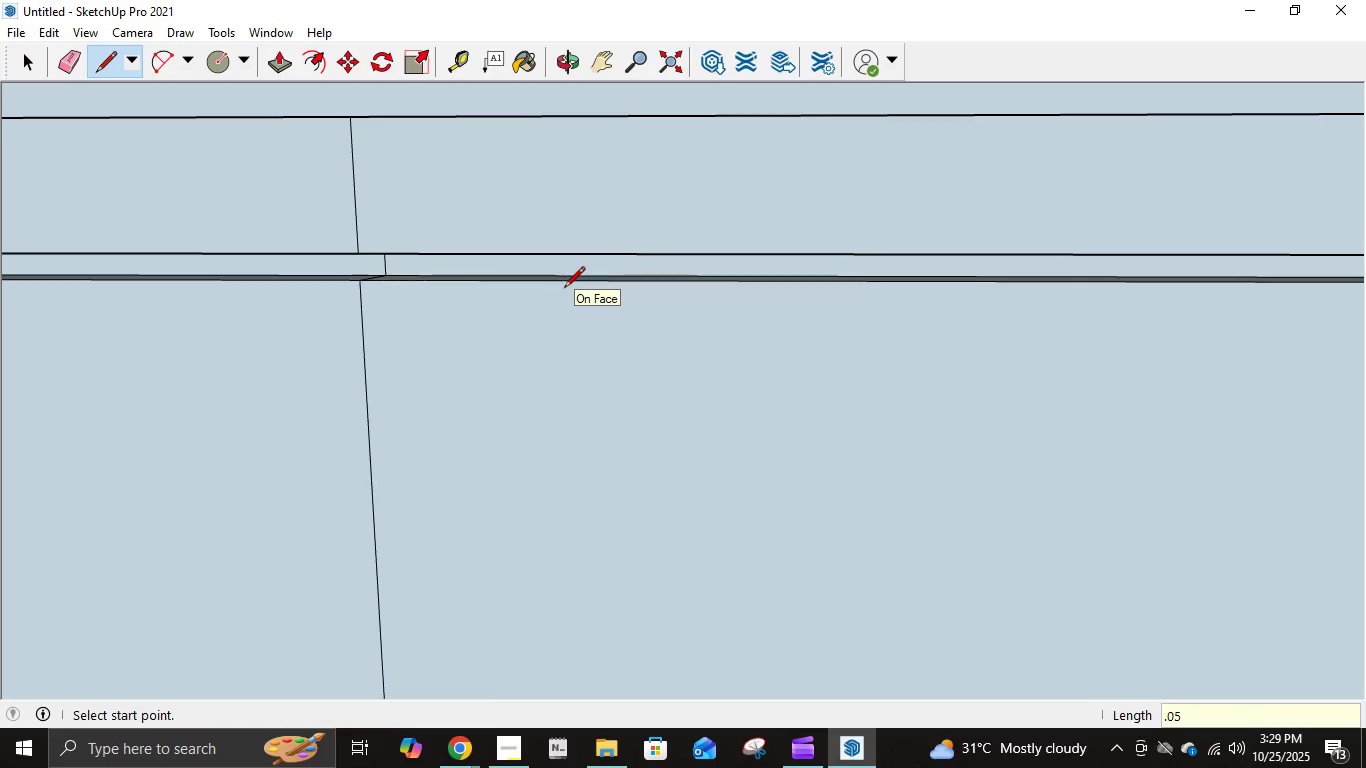 
key(NumpadEnter)
 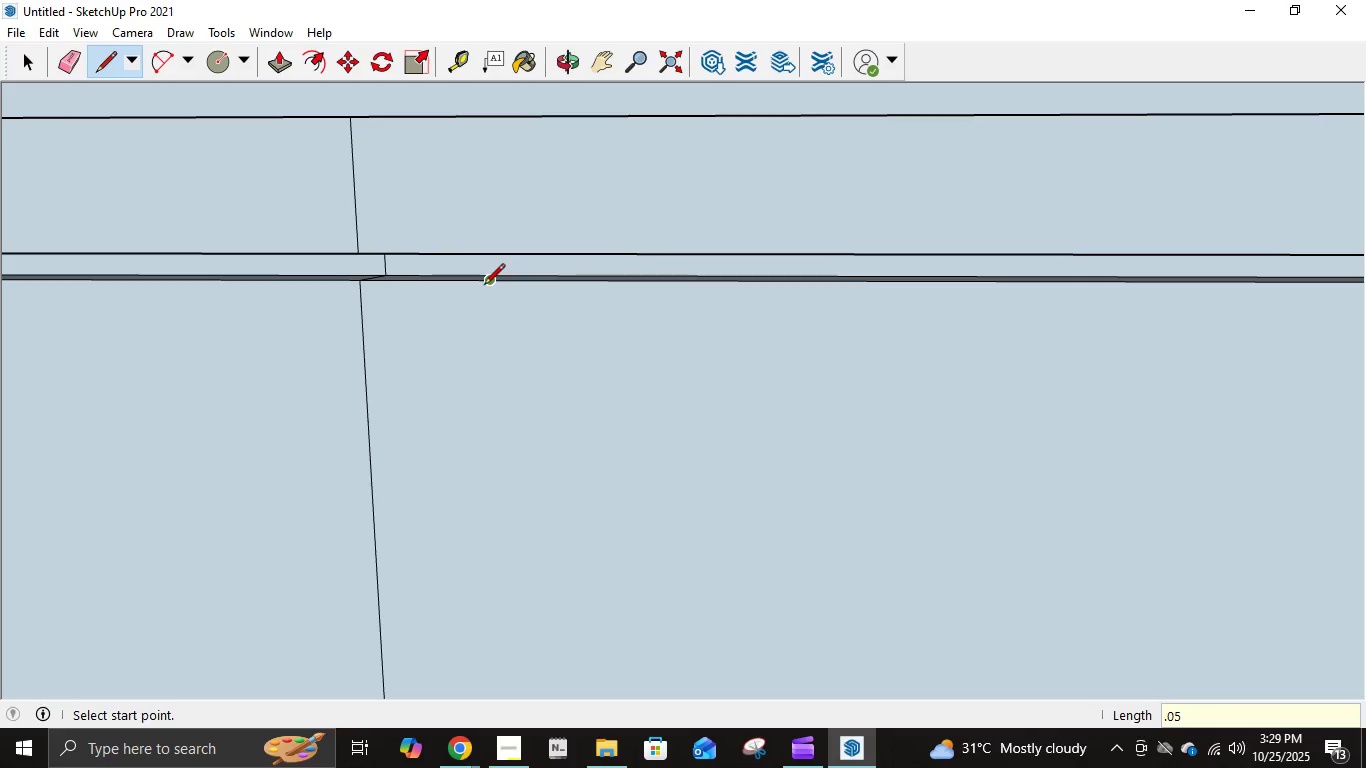 
left_click([484, 286])
 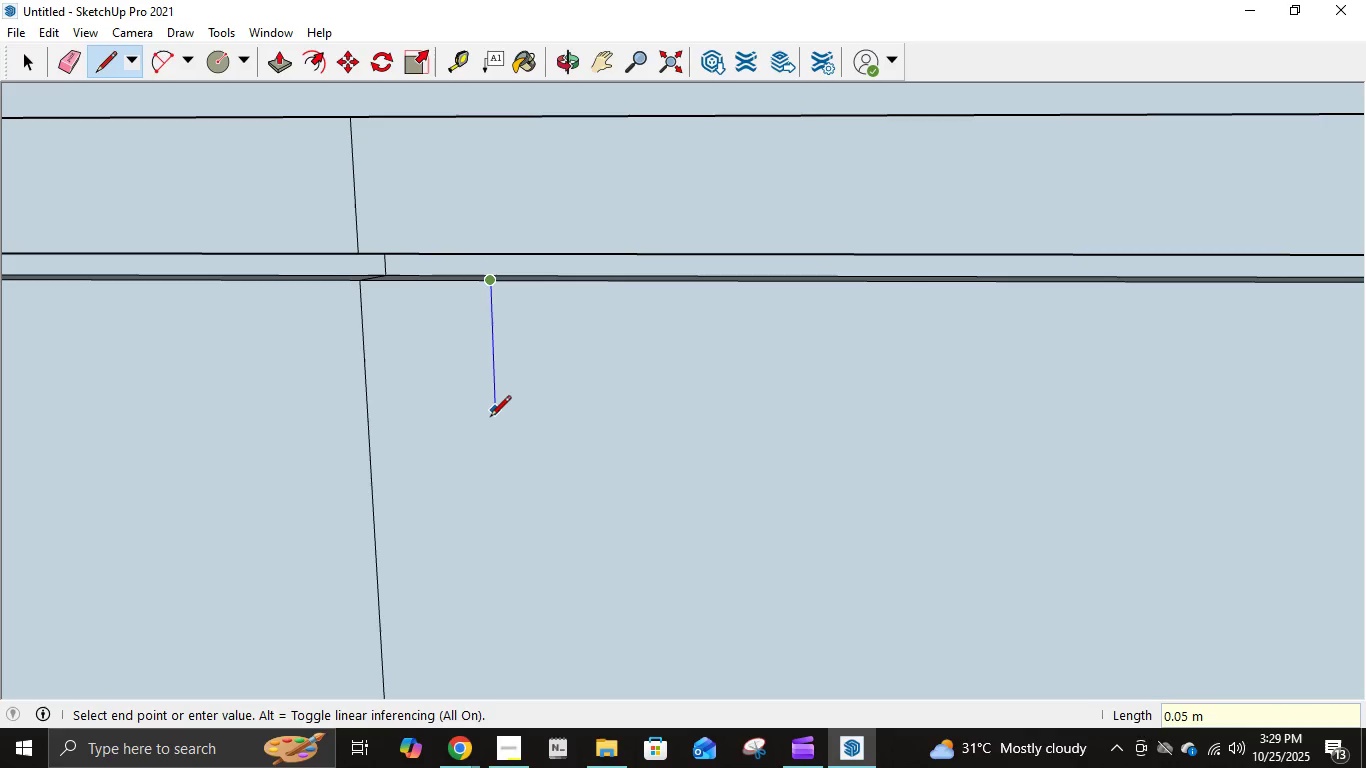 
scroll: coordinate [513, 509], scroll_direction: down, amount: 16.0
 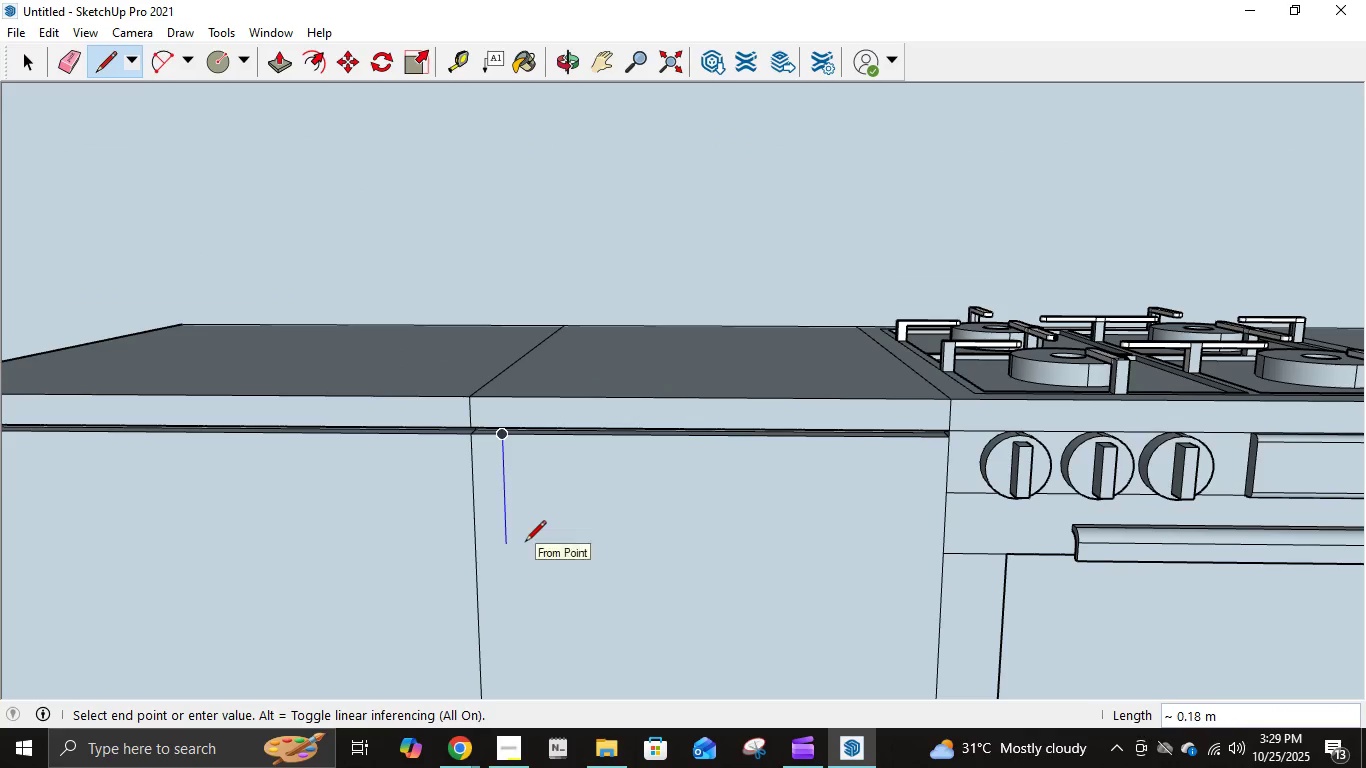 
key(NumpadDecimal)
 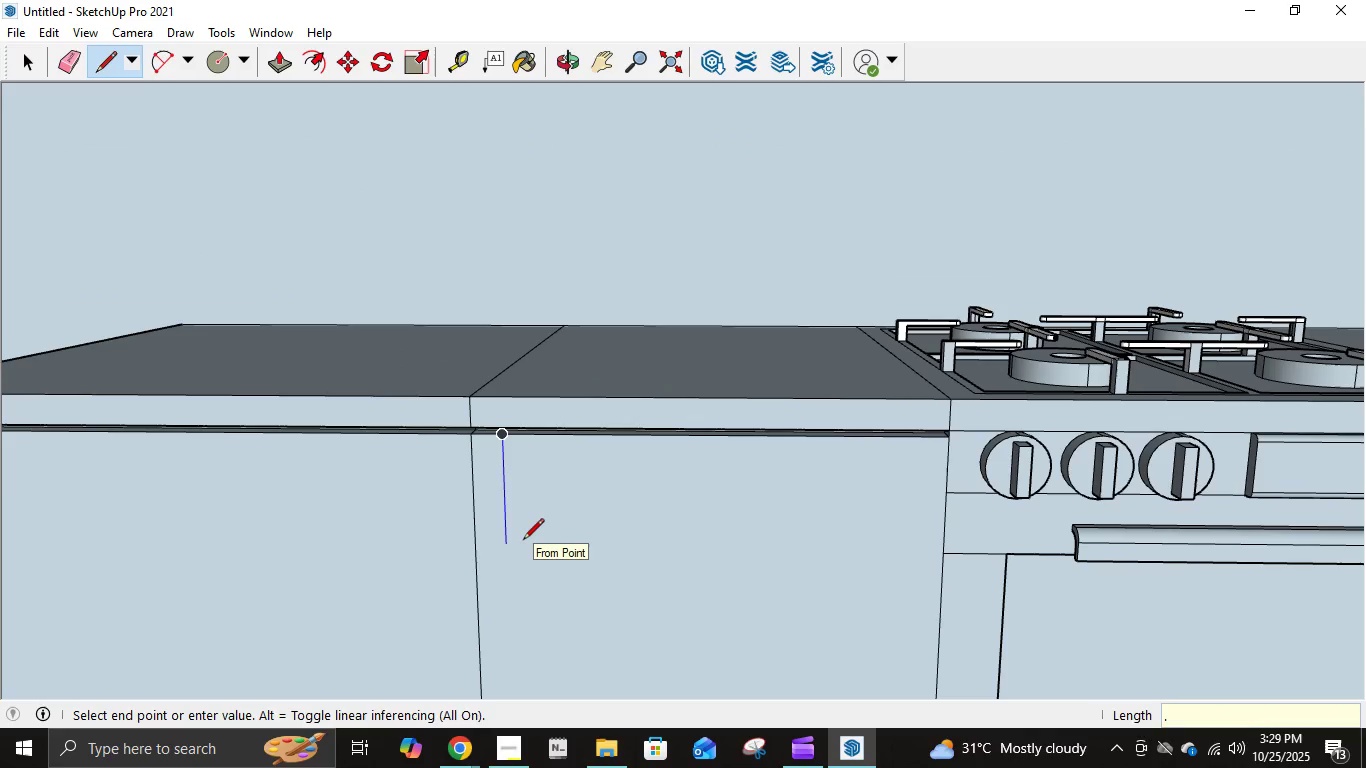 
key(Numpad6)
 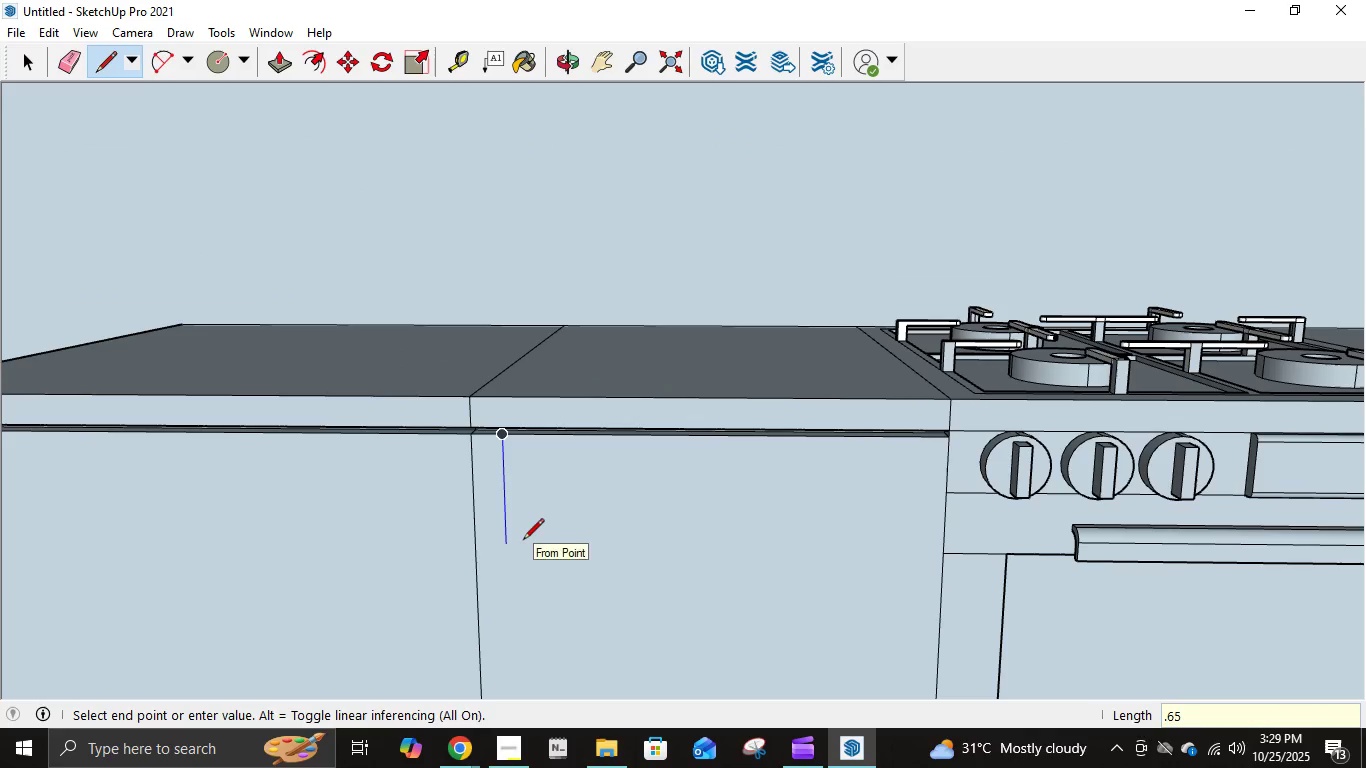 
key(Numpad5)
 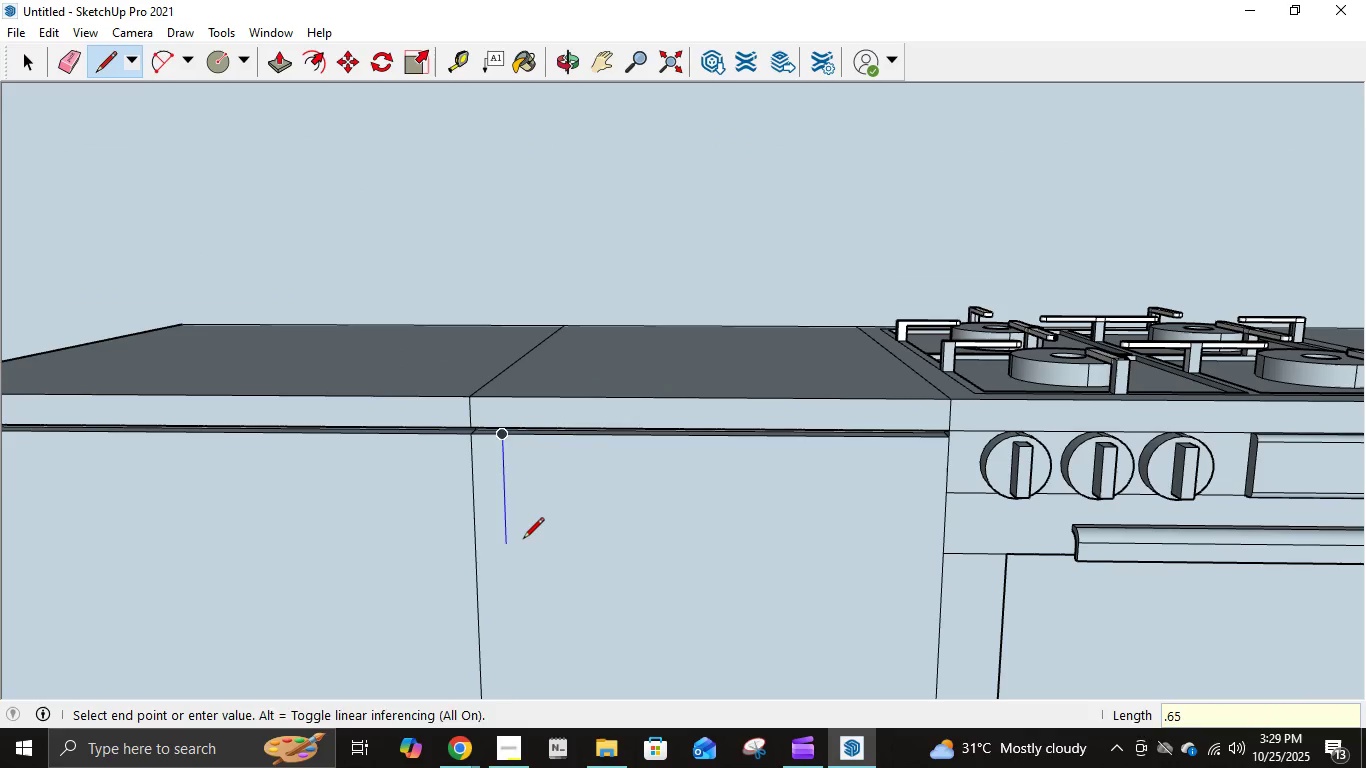 
key(NumpadEnter)
 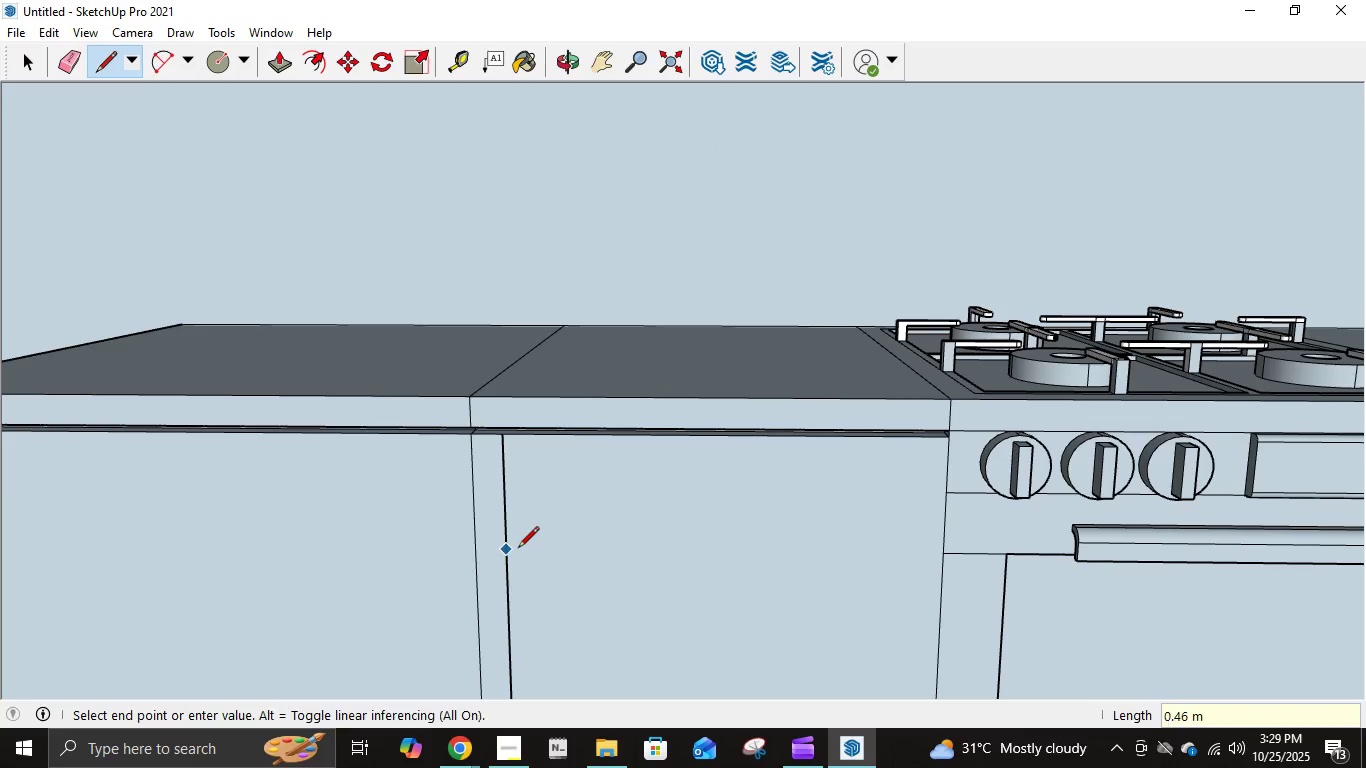 
scroll: coordinate [533, 690], scroll_direction: down, amount: 12.0
 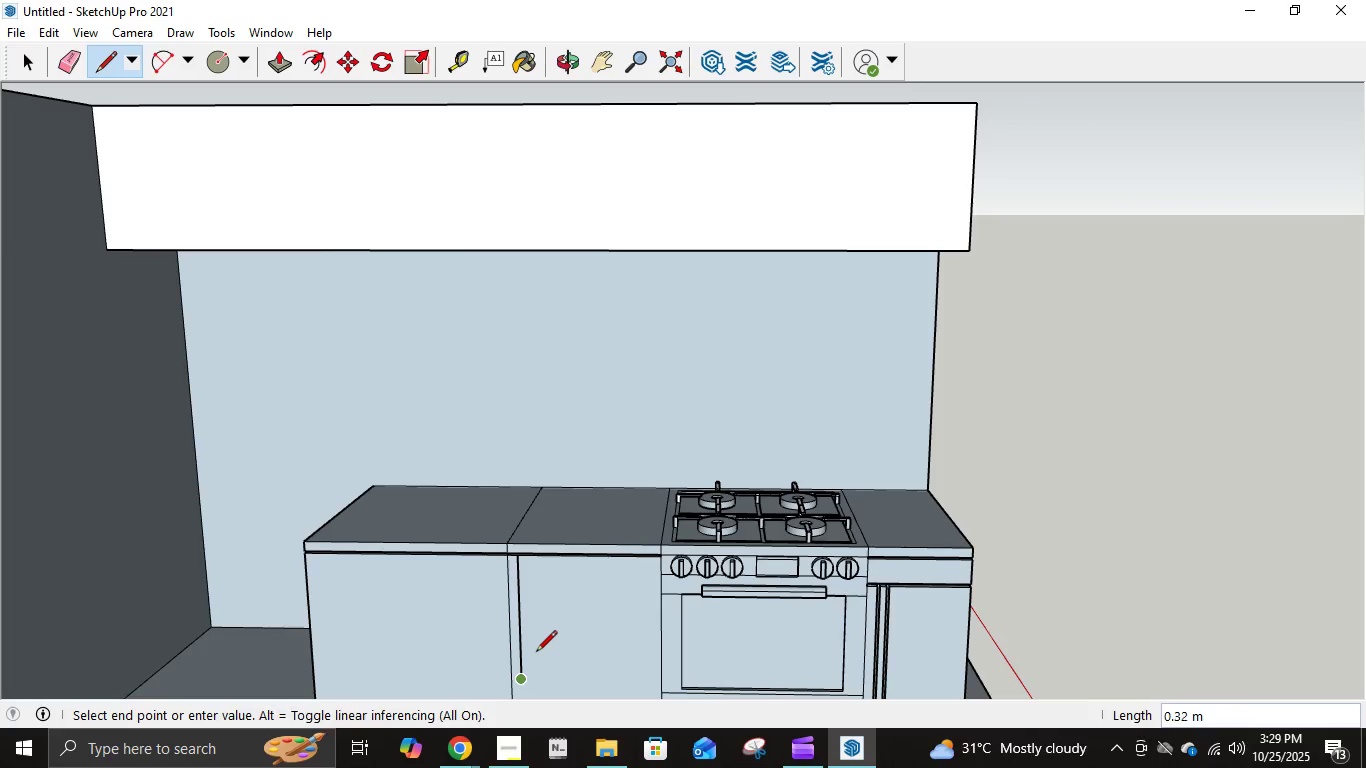 
key(Control+ControlLeft)
 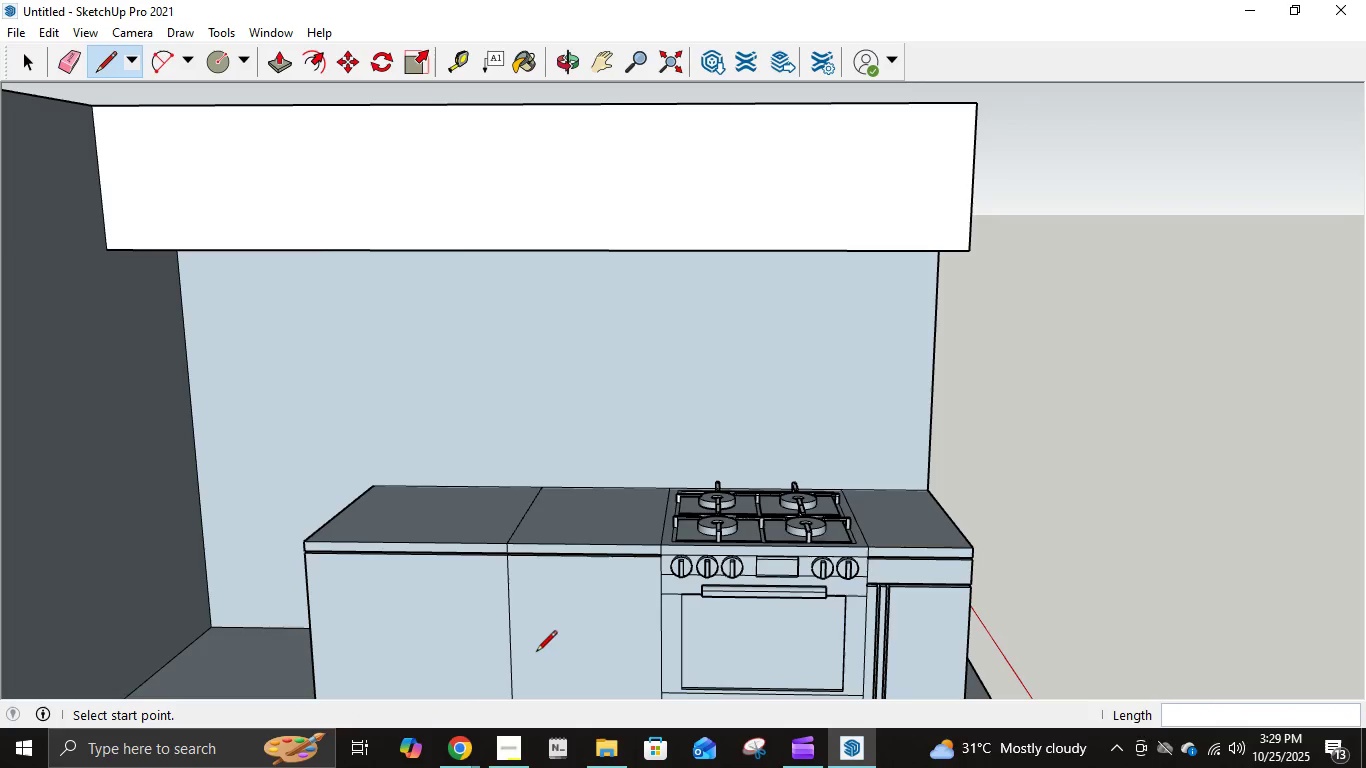 
key(Control+Z)
 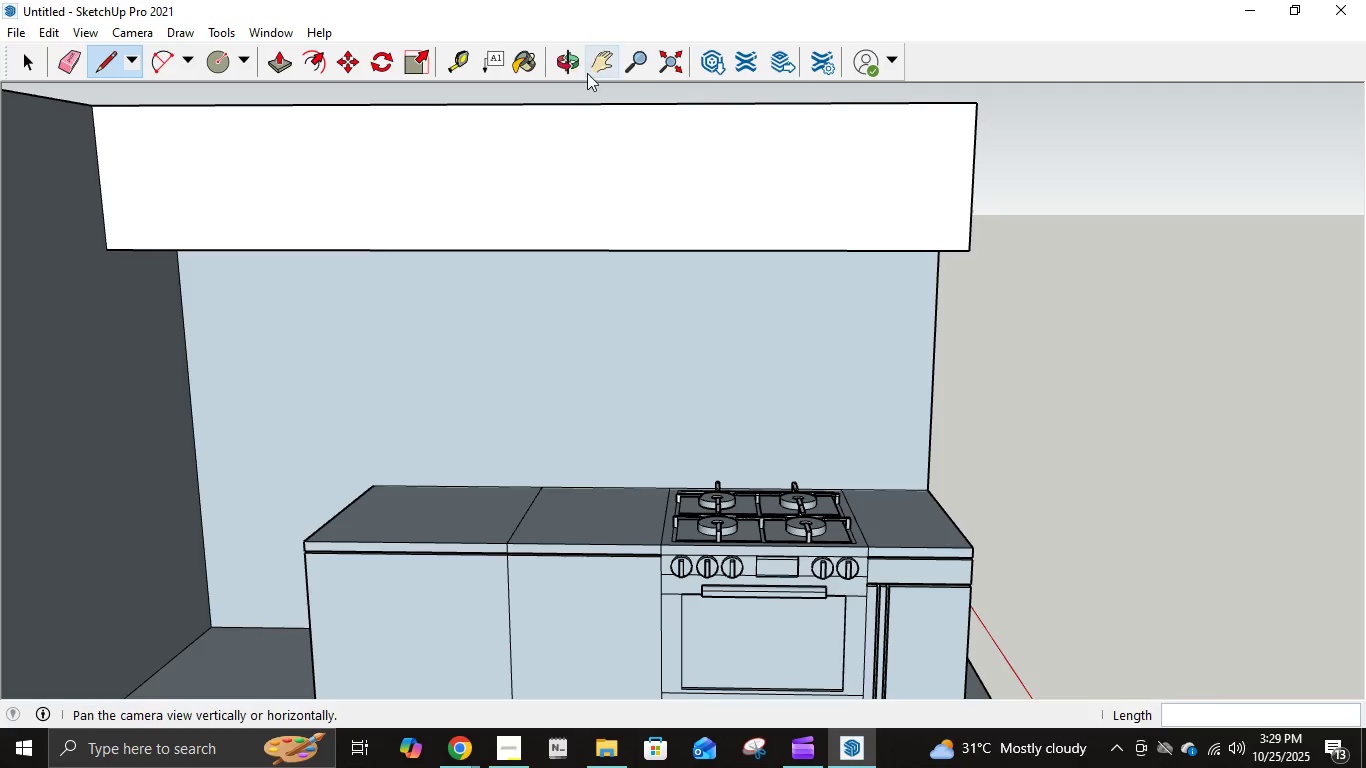 
left_click([588, 73])
 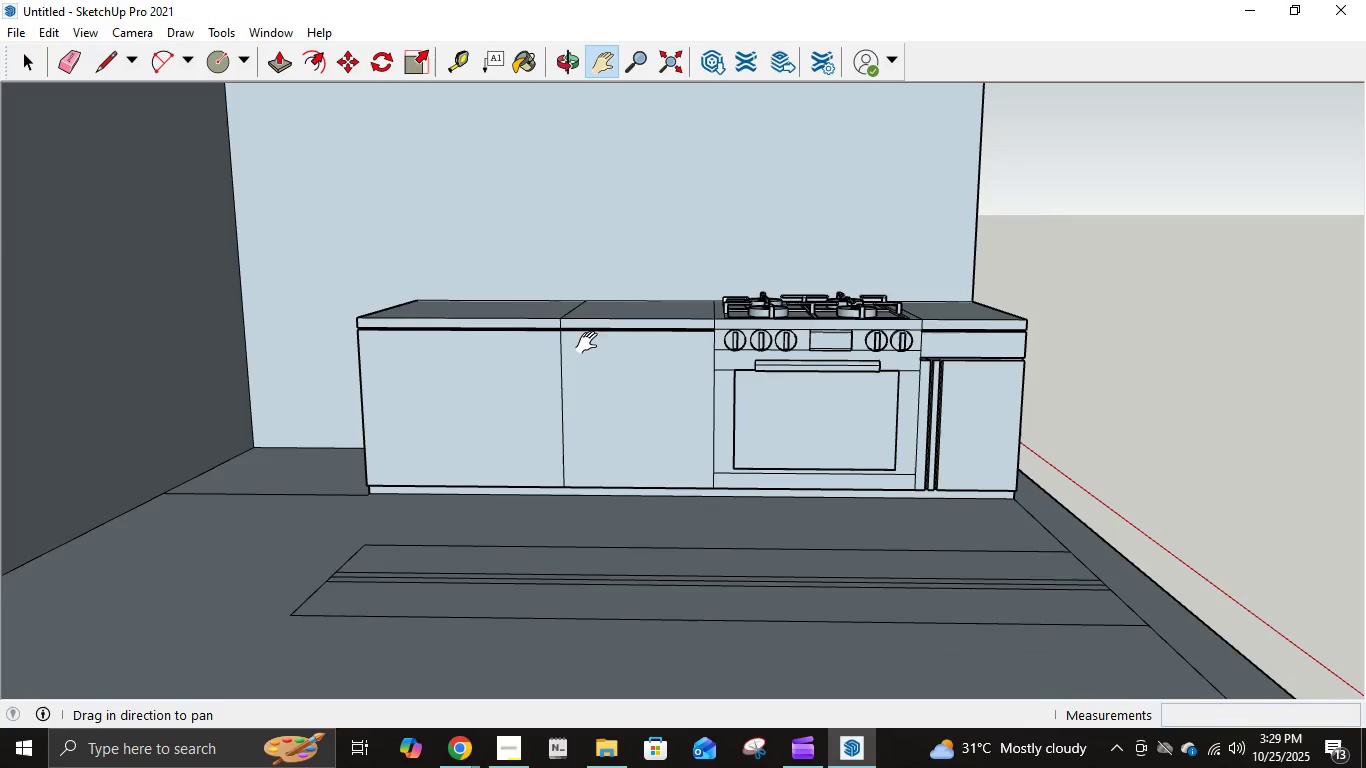 
scroll: coordinate [590, 405], scroll_direction: up, amount: 10.0
 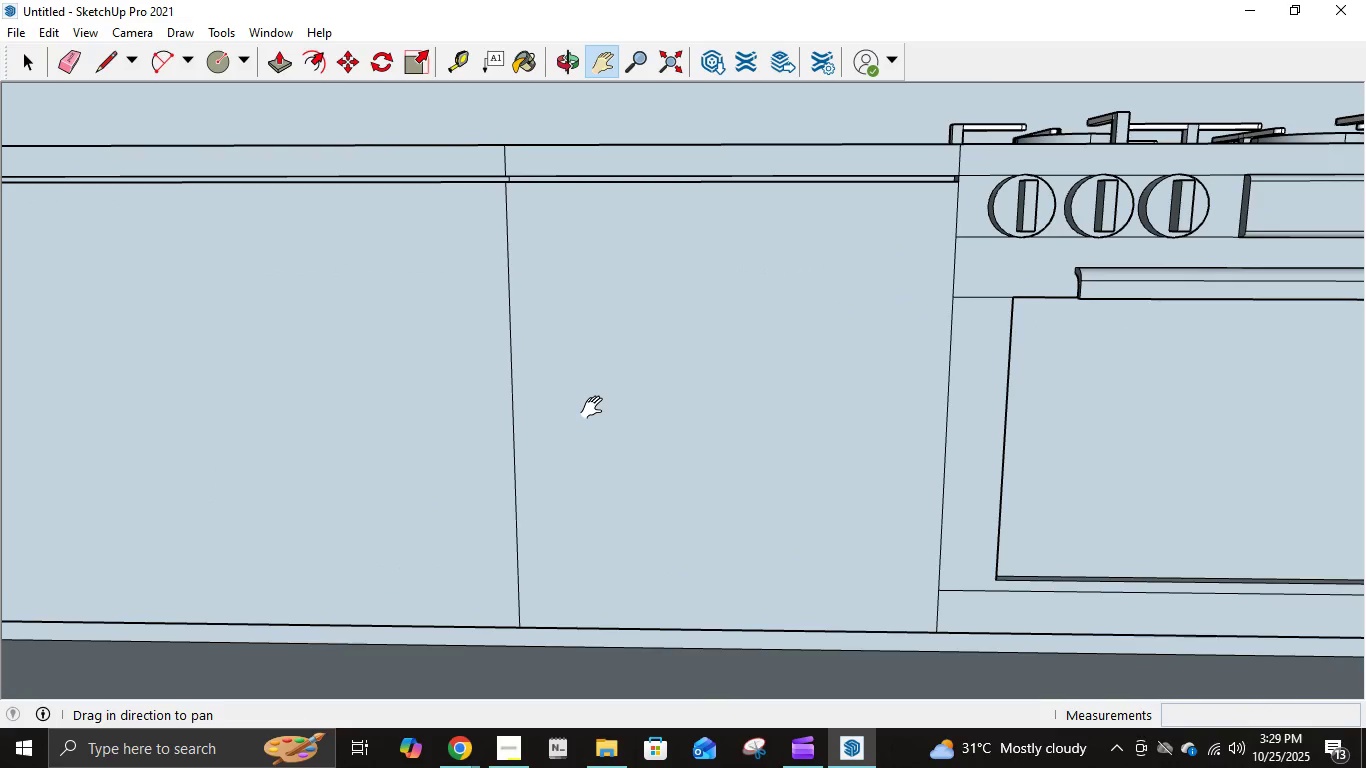 
key(L)
 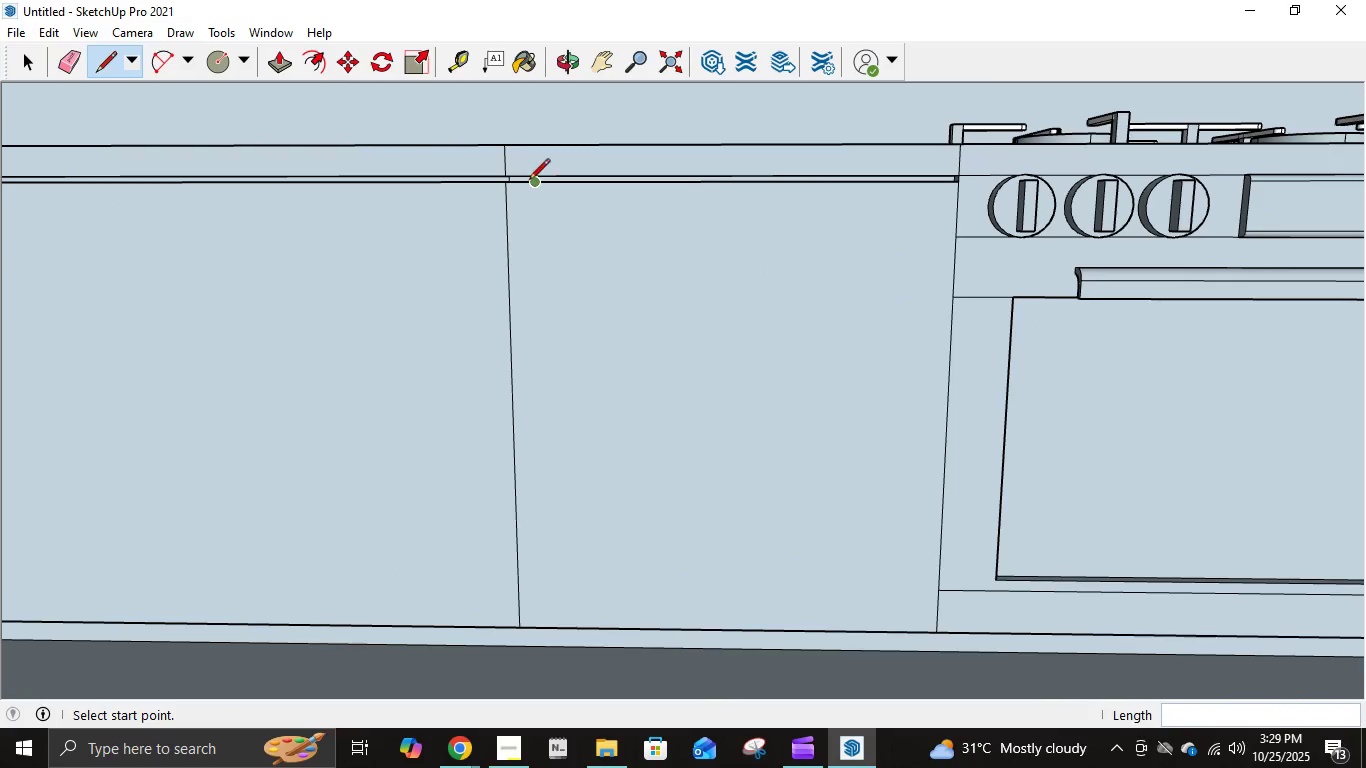 
left_click([529, 181])
 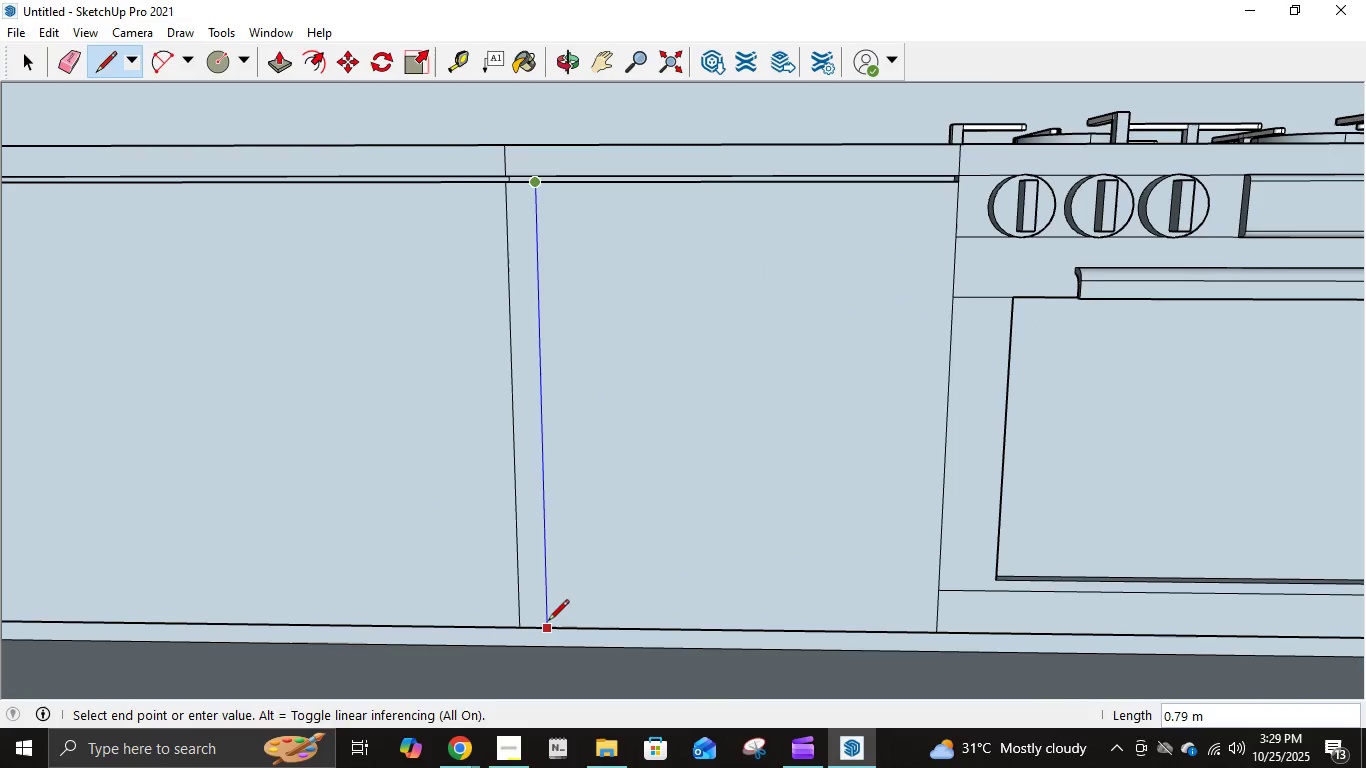 
left_click([548, 624])
 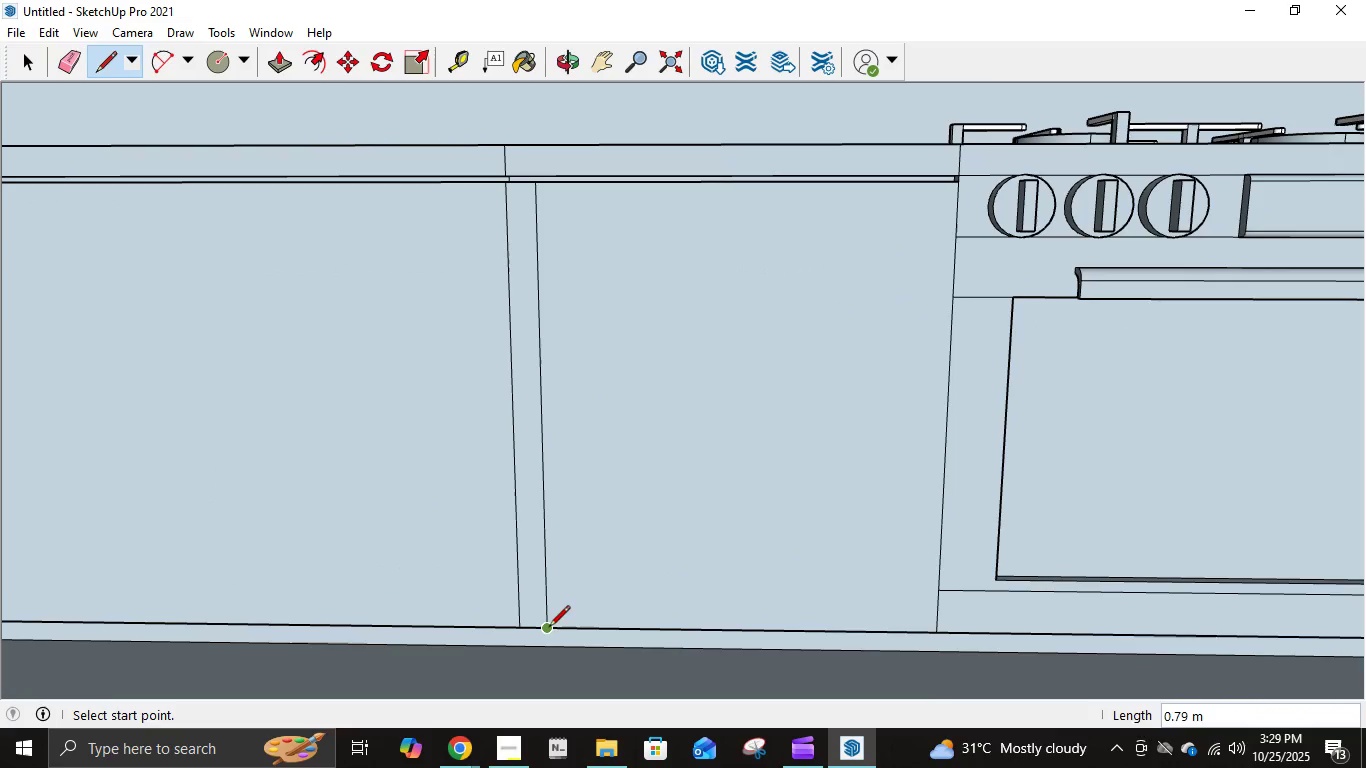 
left_click([549, 628])
 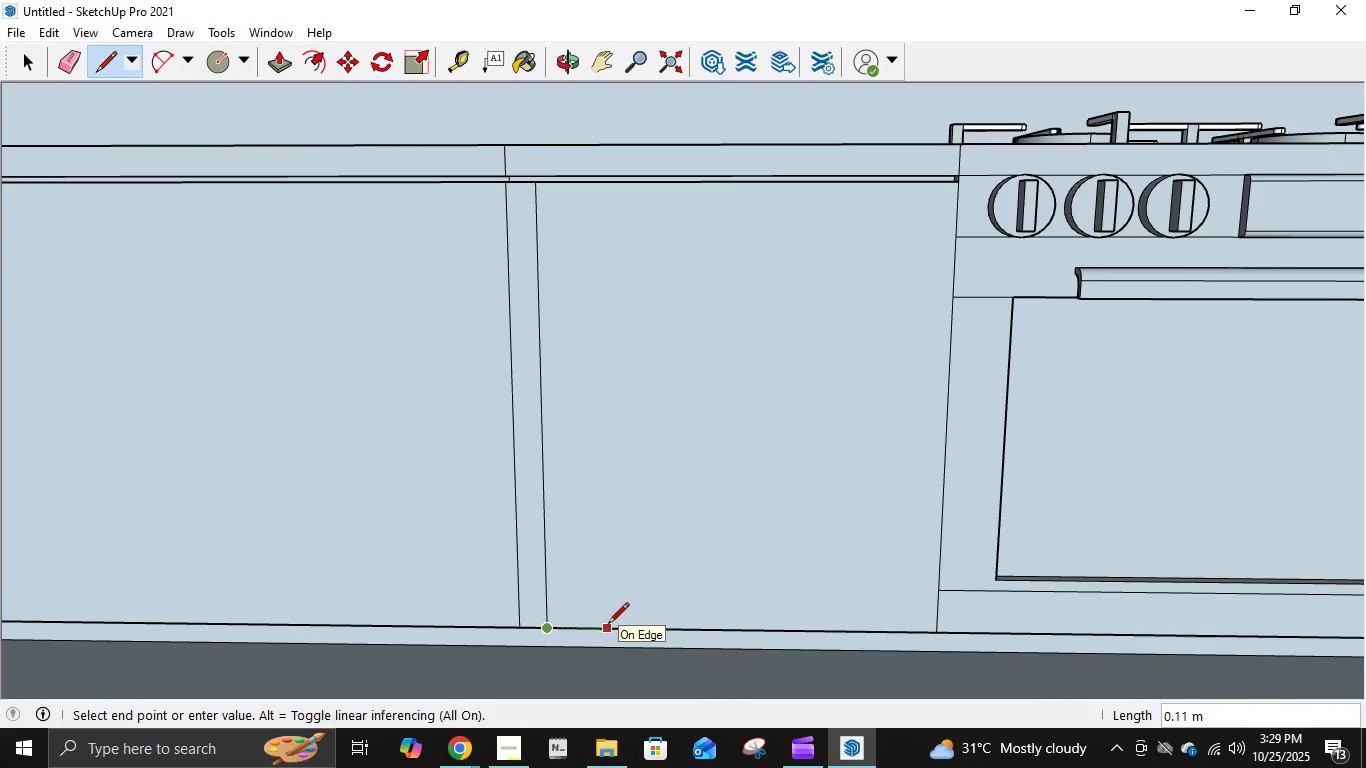 
key(NumpadDecimal)
 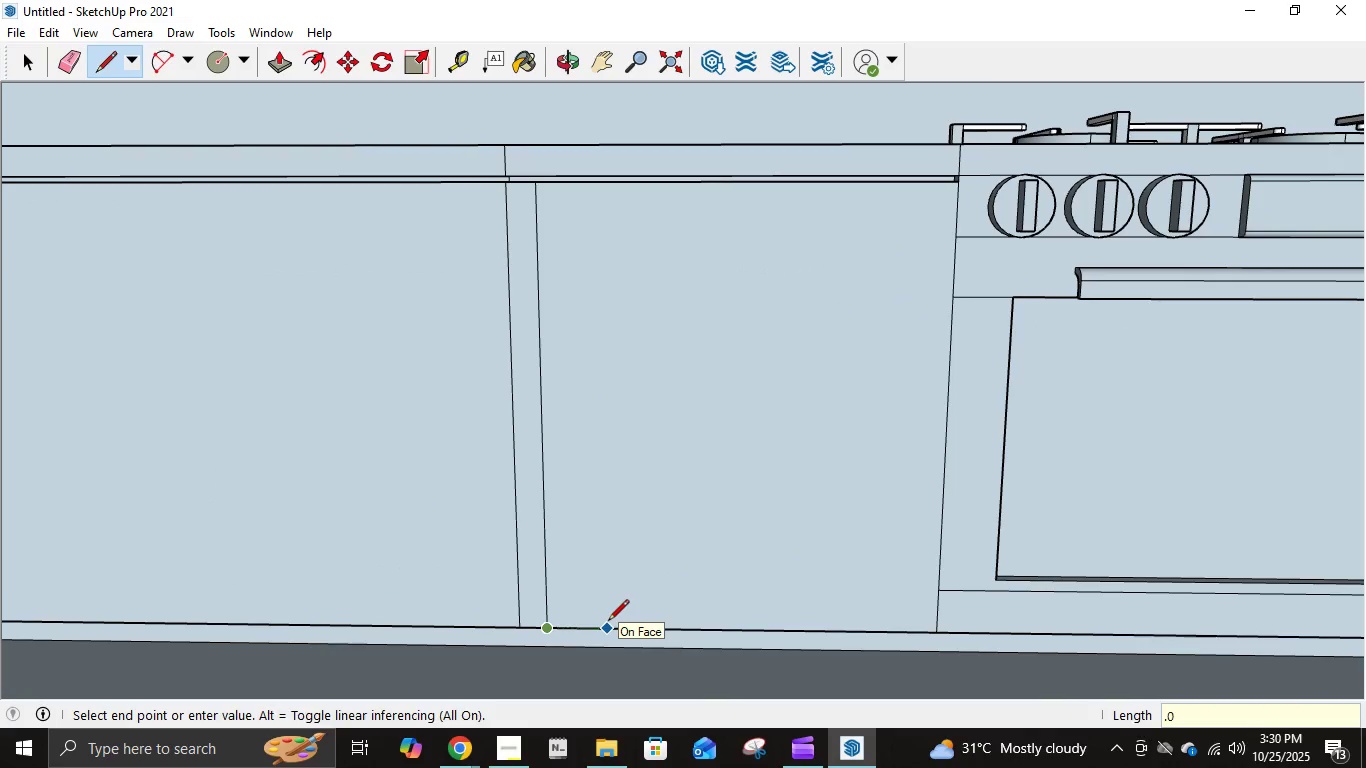 
key(Numpad0)
 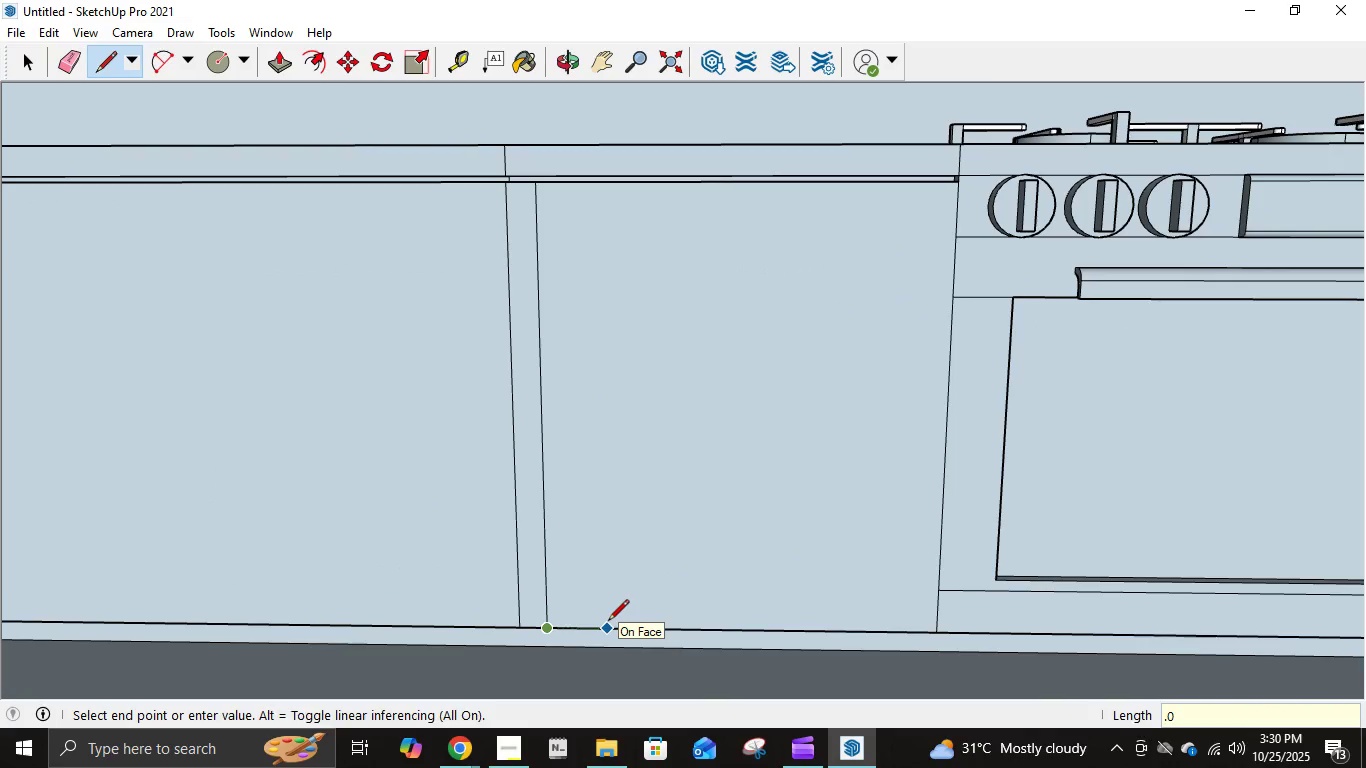 
key(Numpad1)
 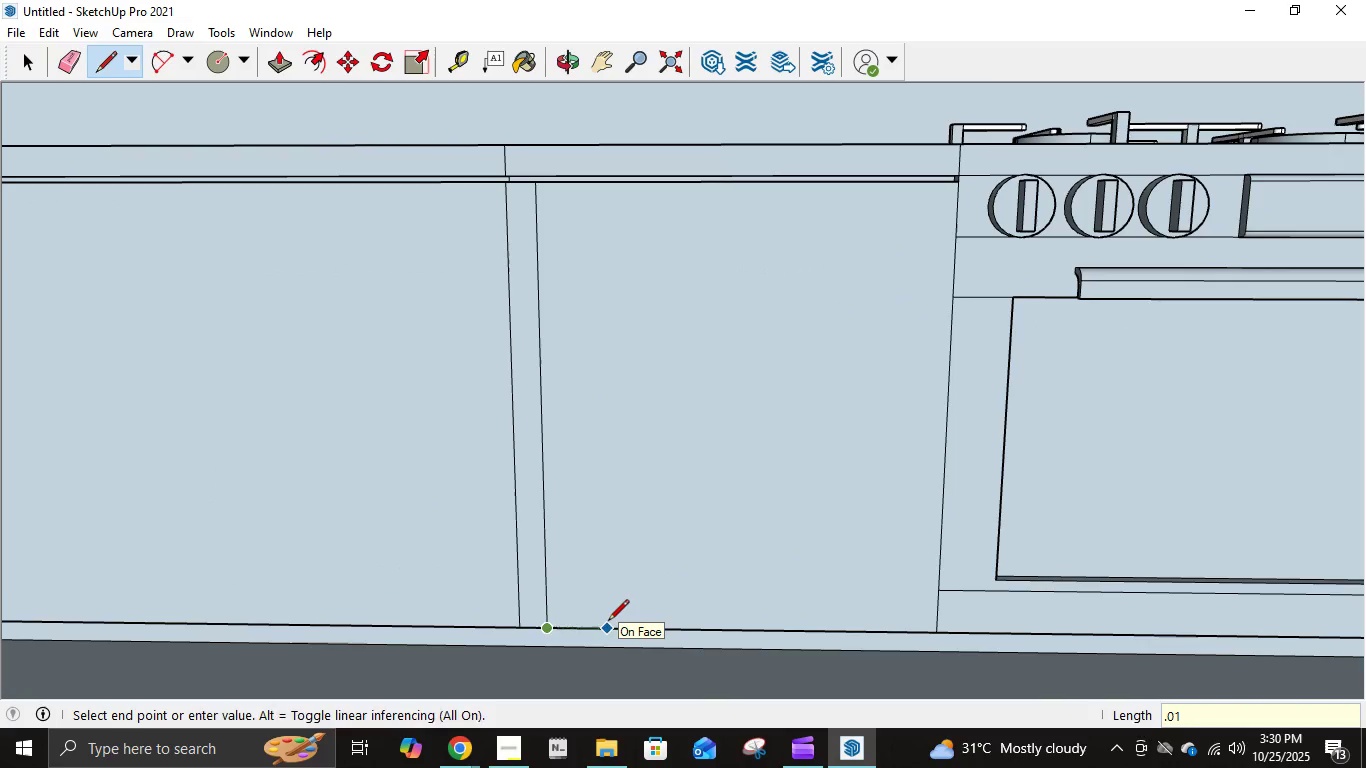 
key(NumpadEnter)
 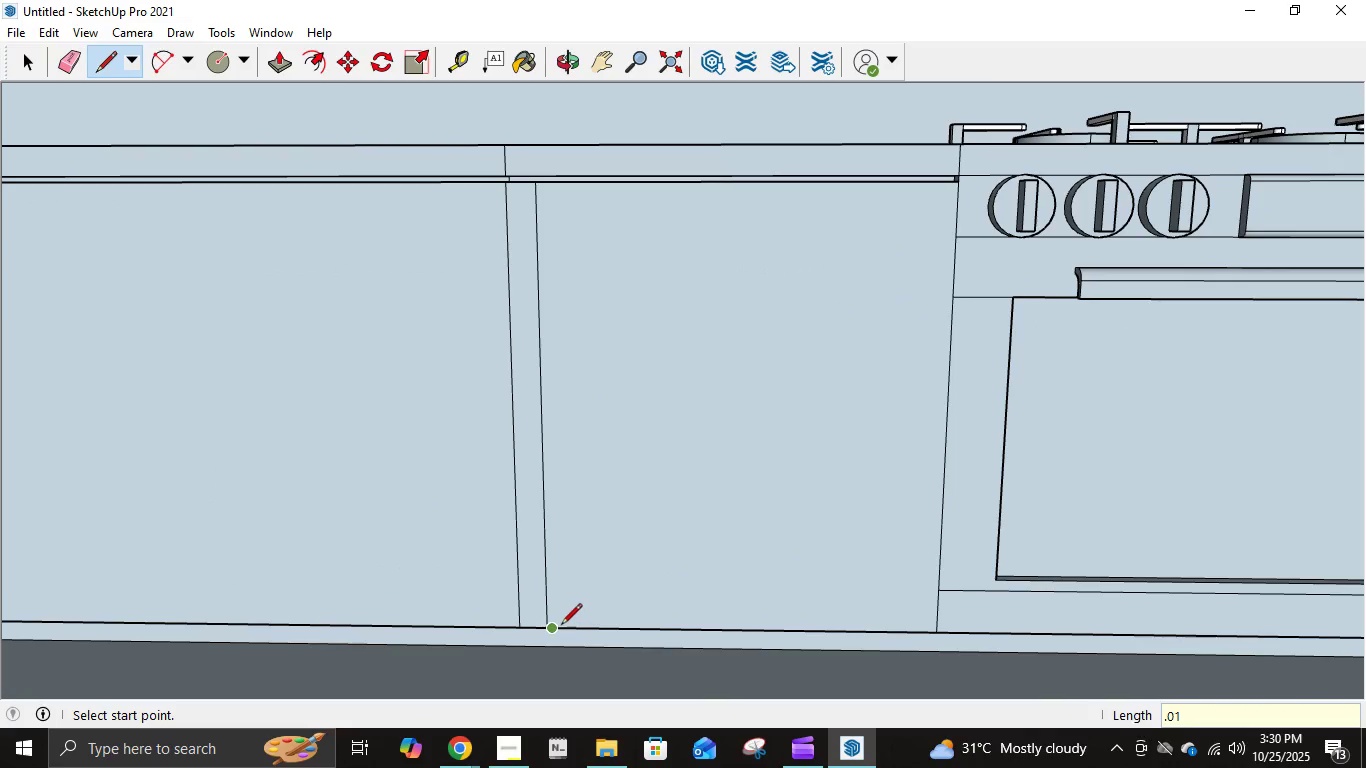 
left_click([561, 626])
 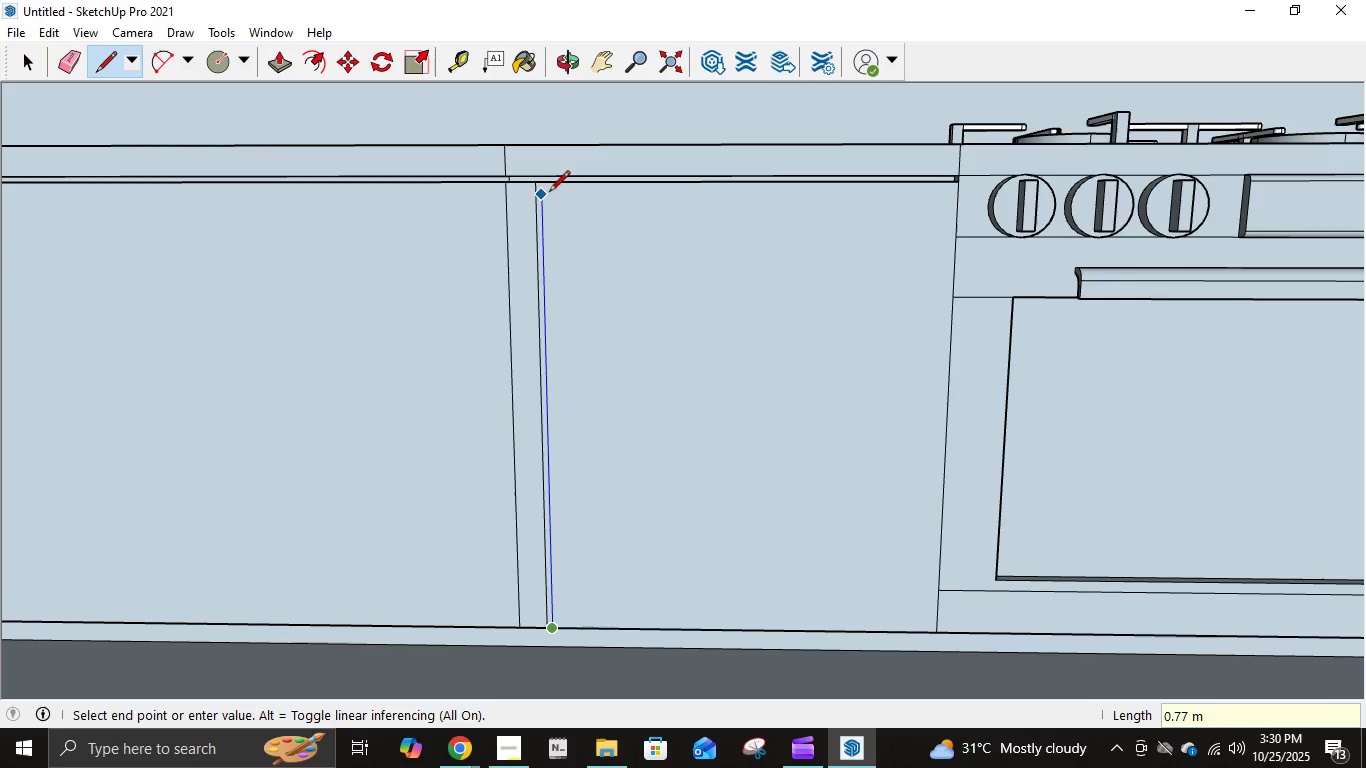 
left_click([547, 188])
 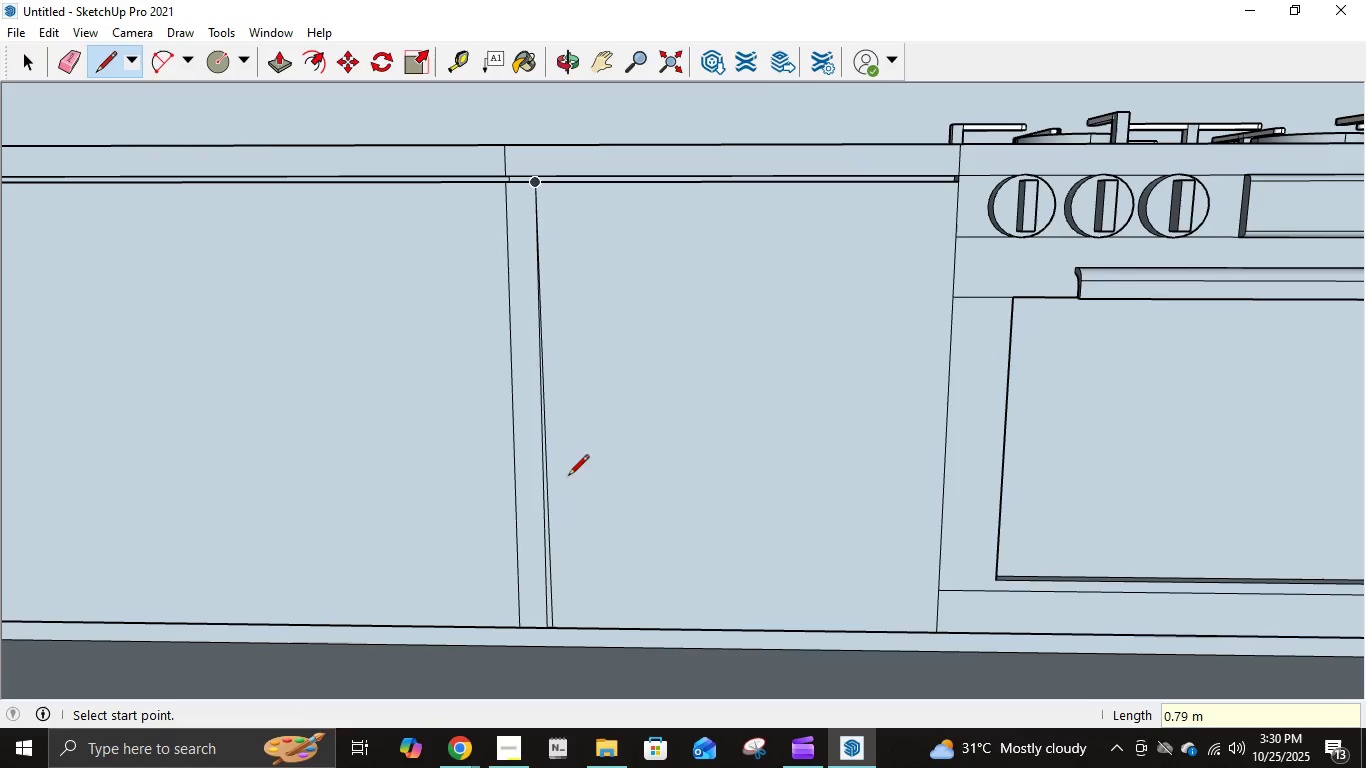 
key(Control+ControlLeft)
 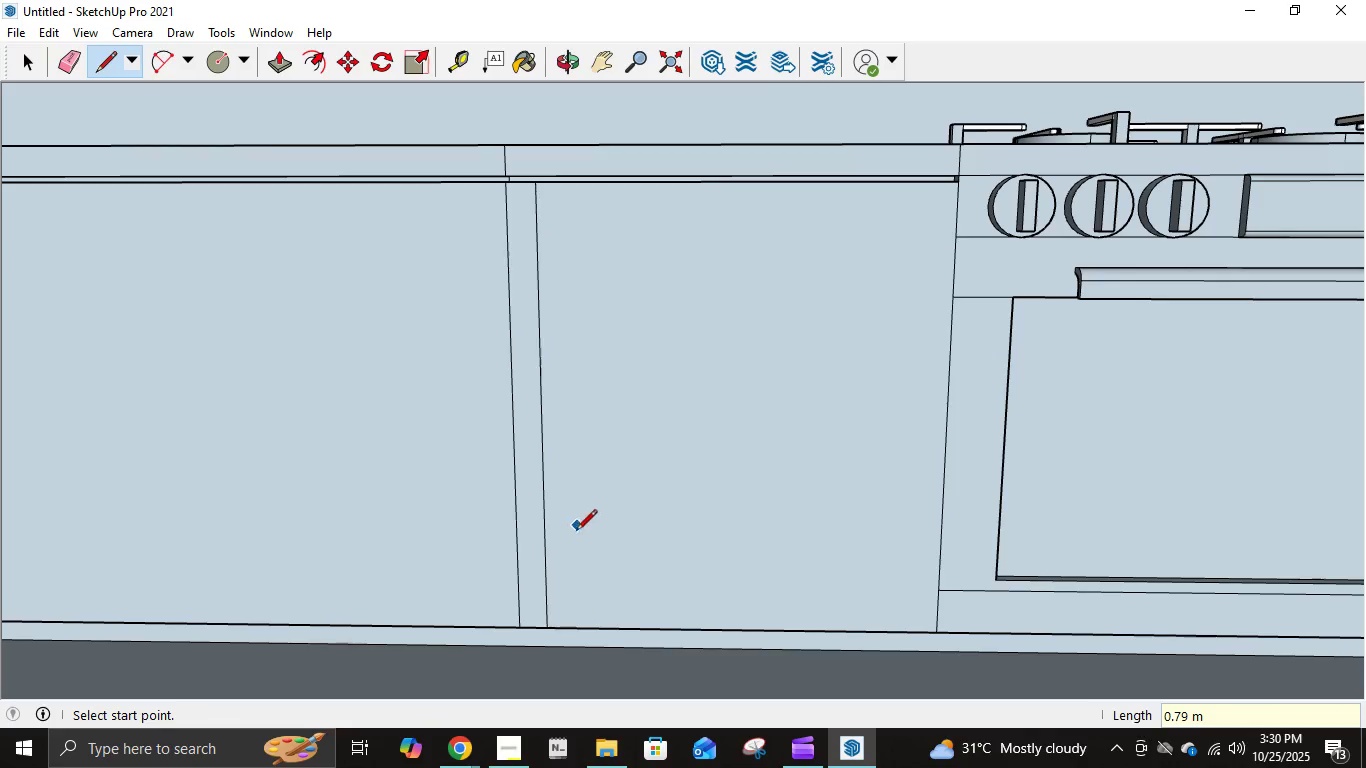 
key(Control+Z)
 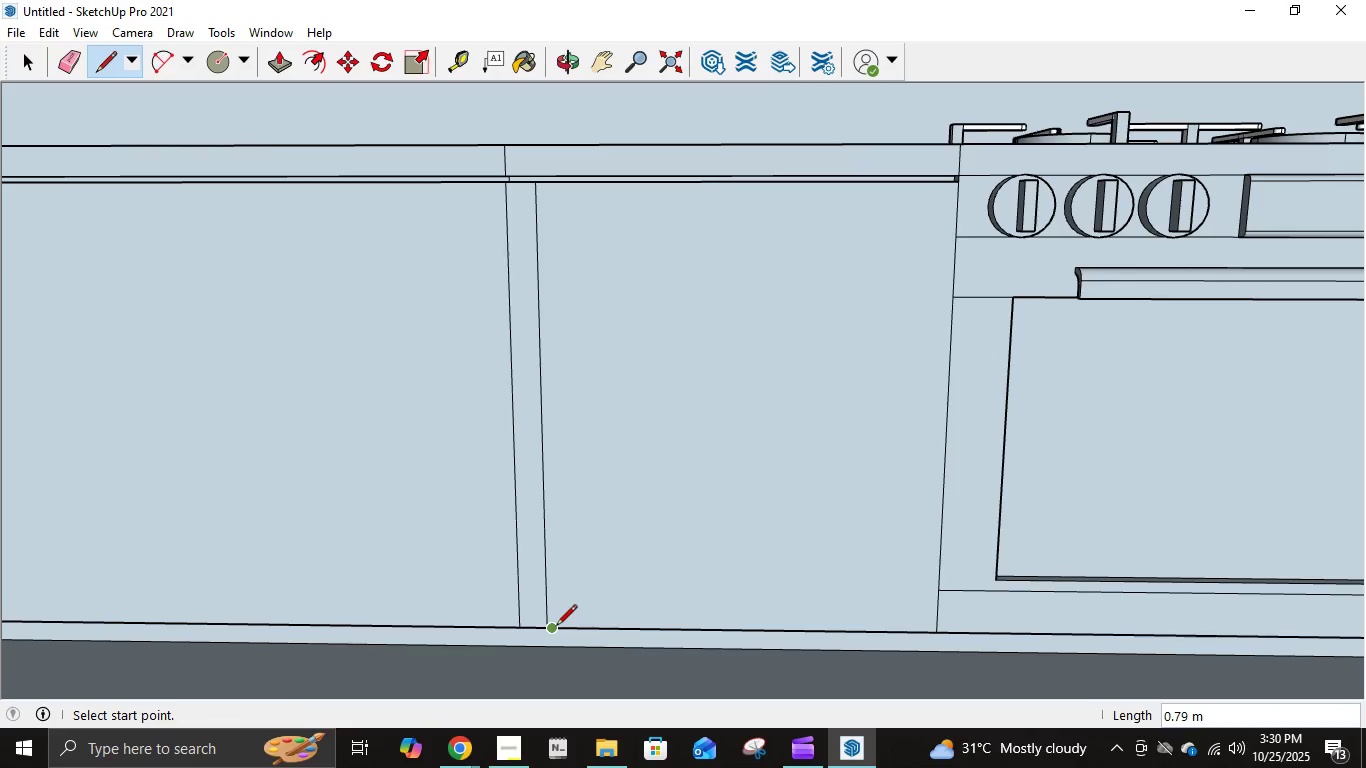 
left_click([556, 627])
 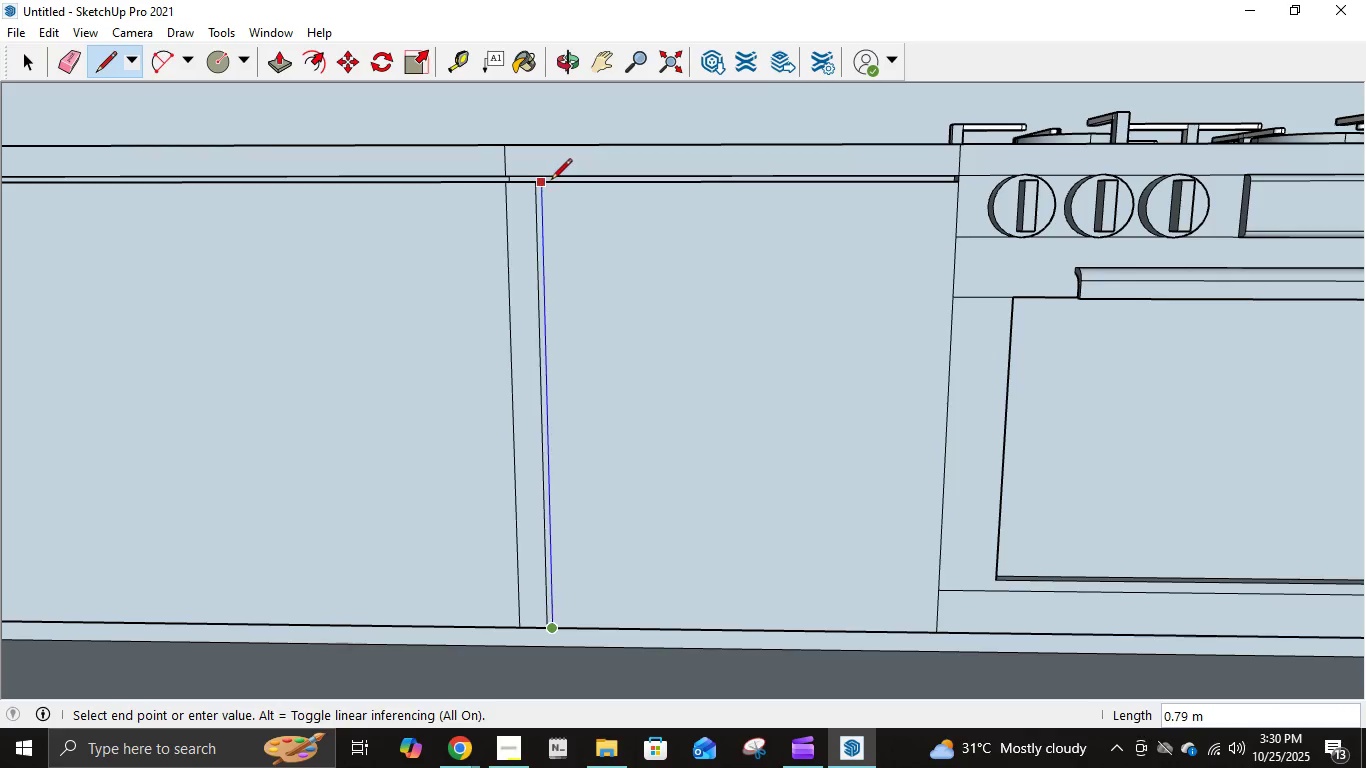 
left_click([551, 181])
 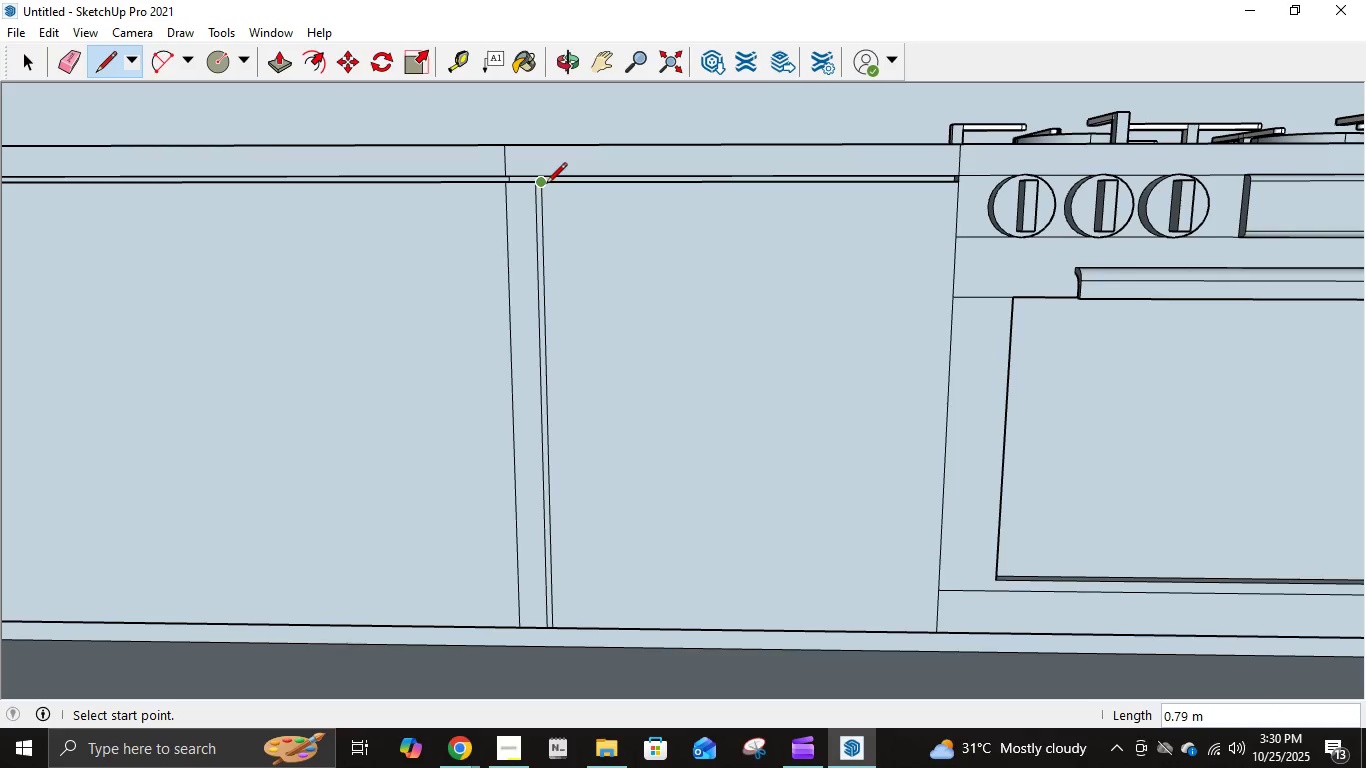 
left_click([546, 185])
 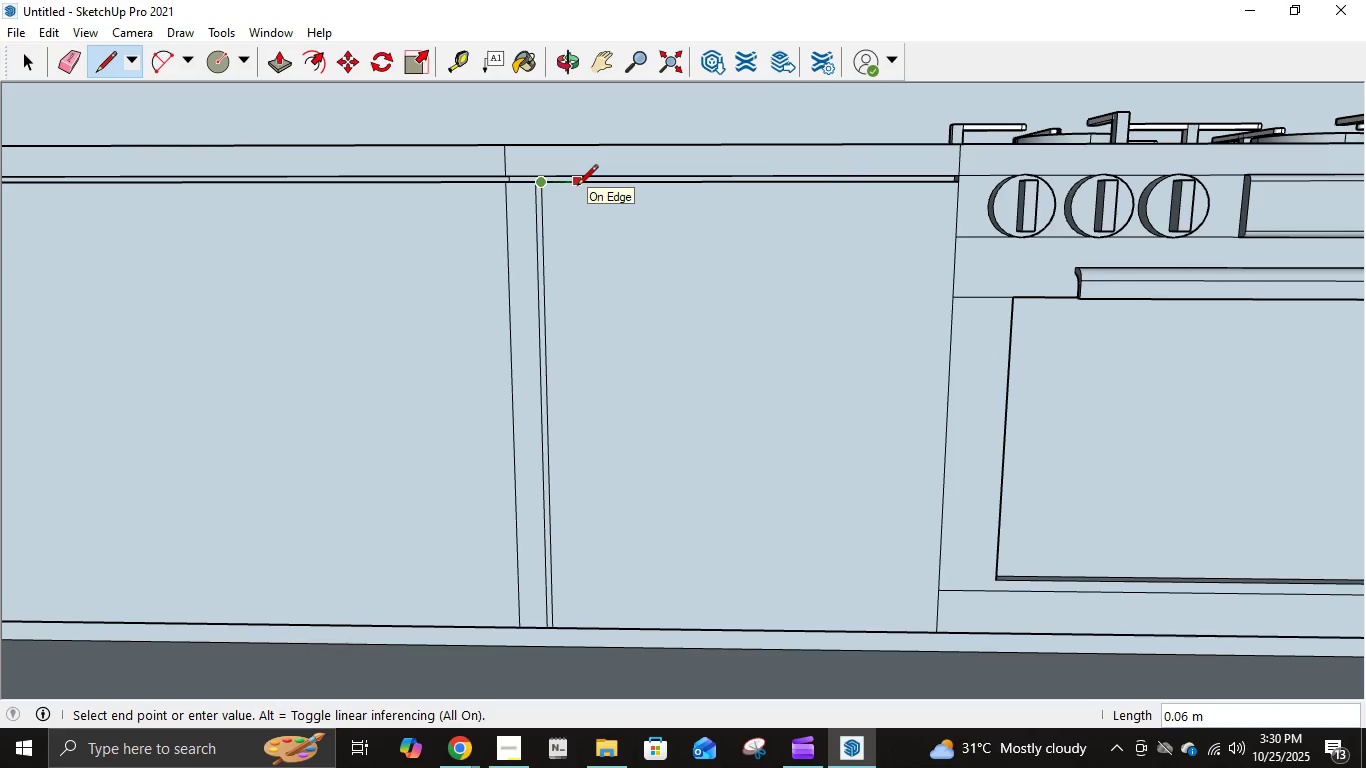 
key(NumpadDecimal)
 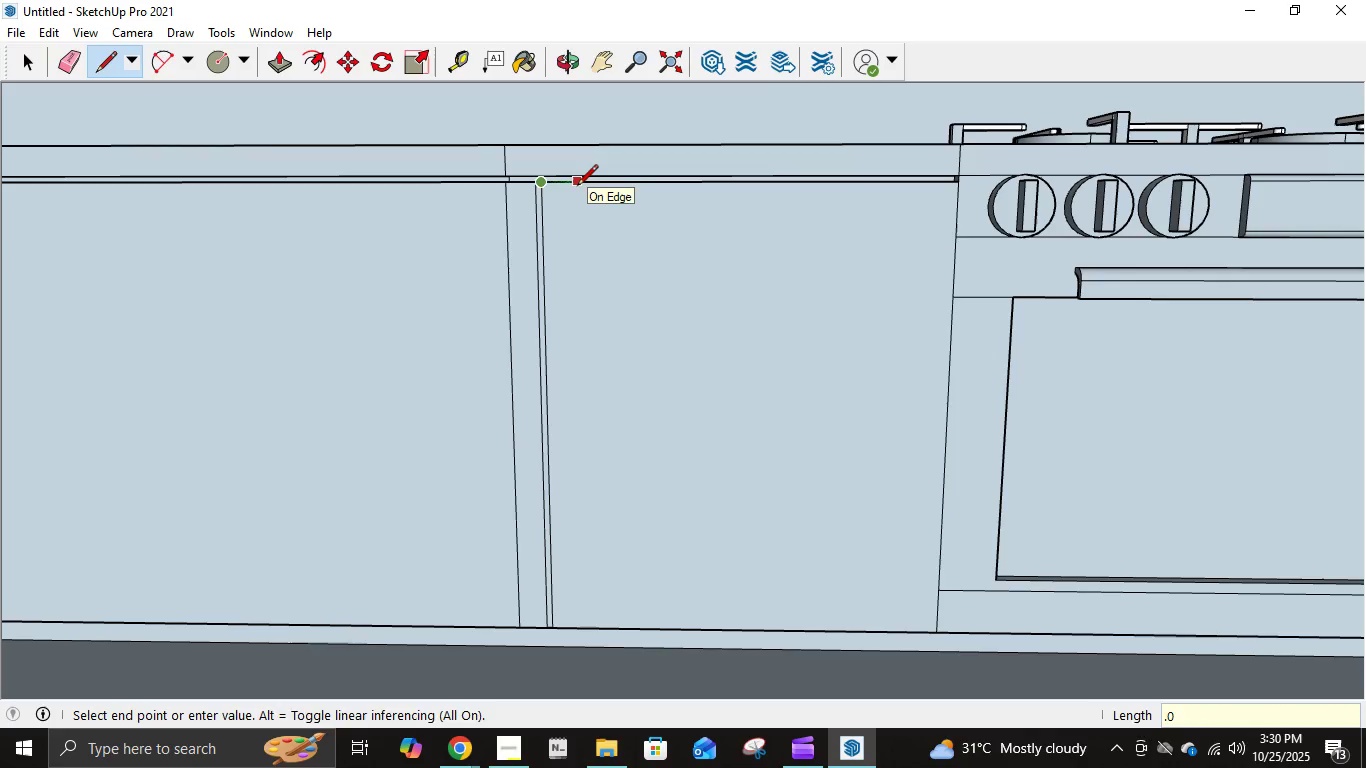 
key(Numpad0)
 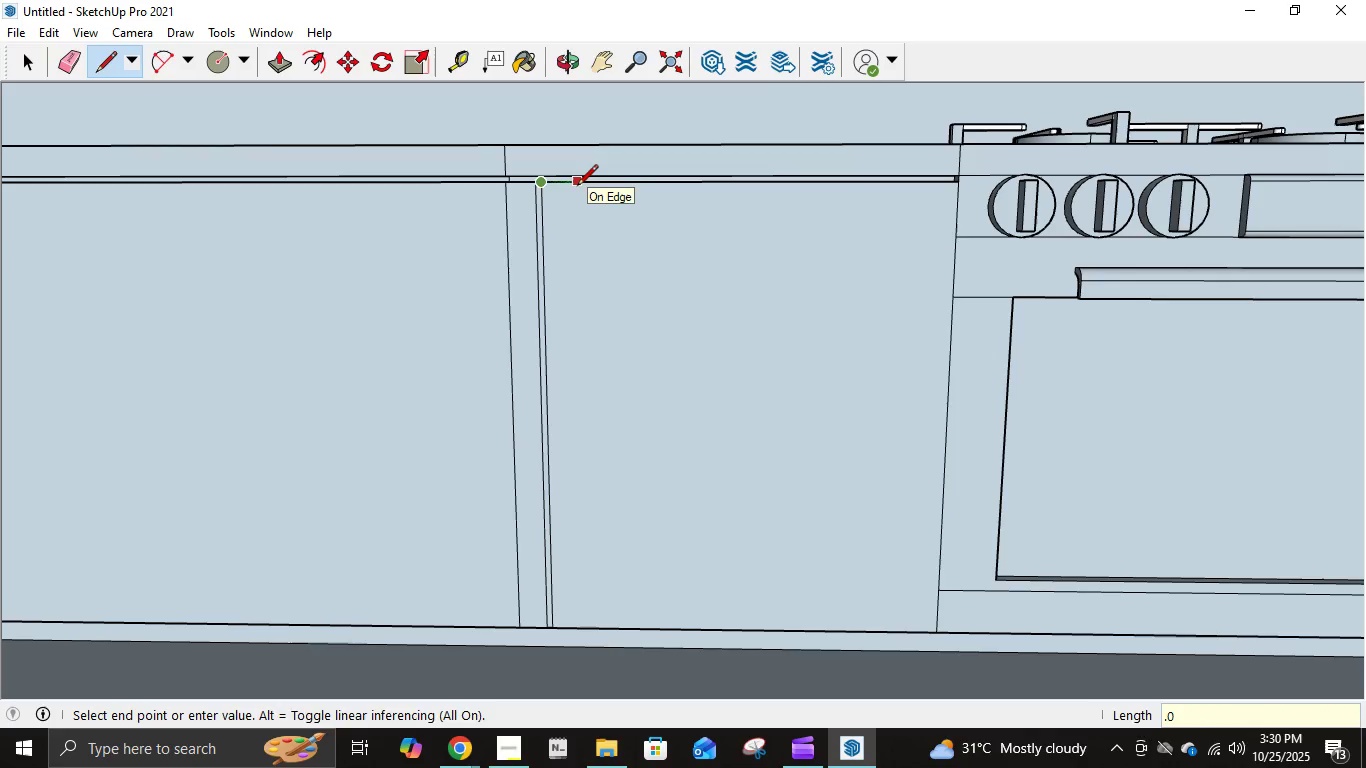 
key(Numpad5)
 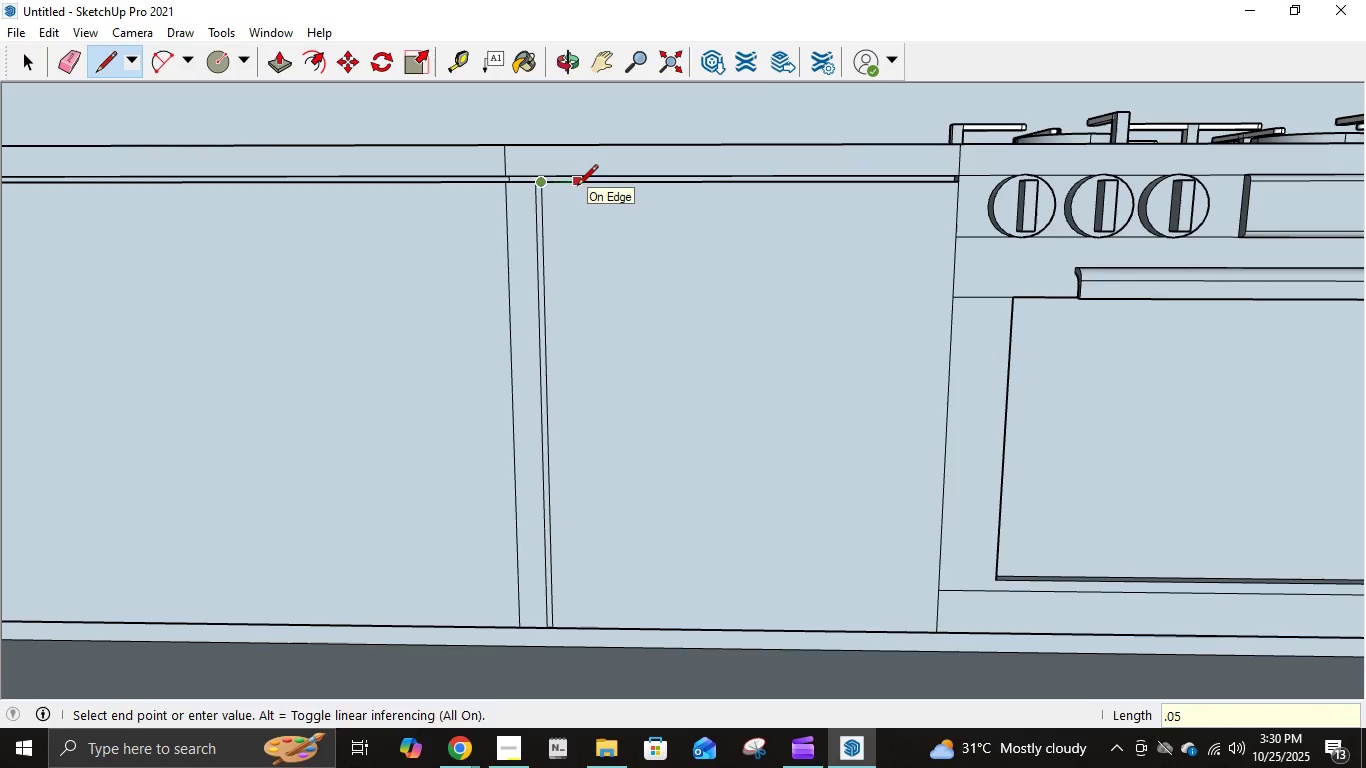 
key(NumpadEnter)
 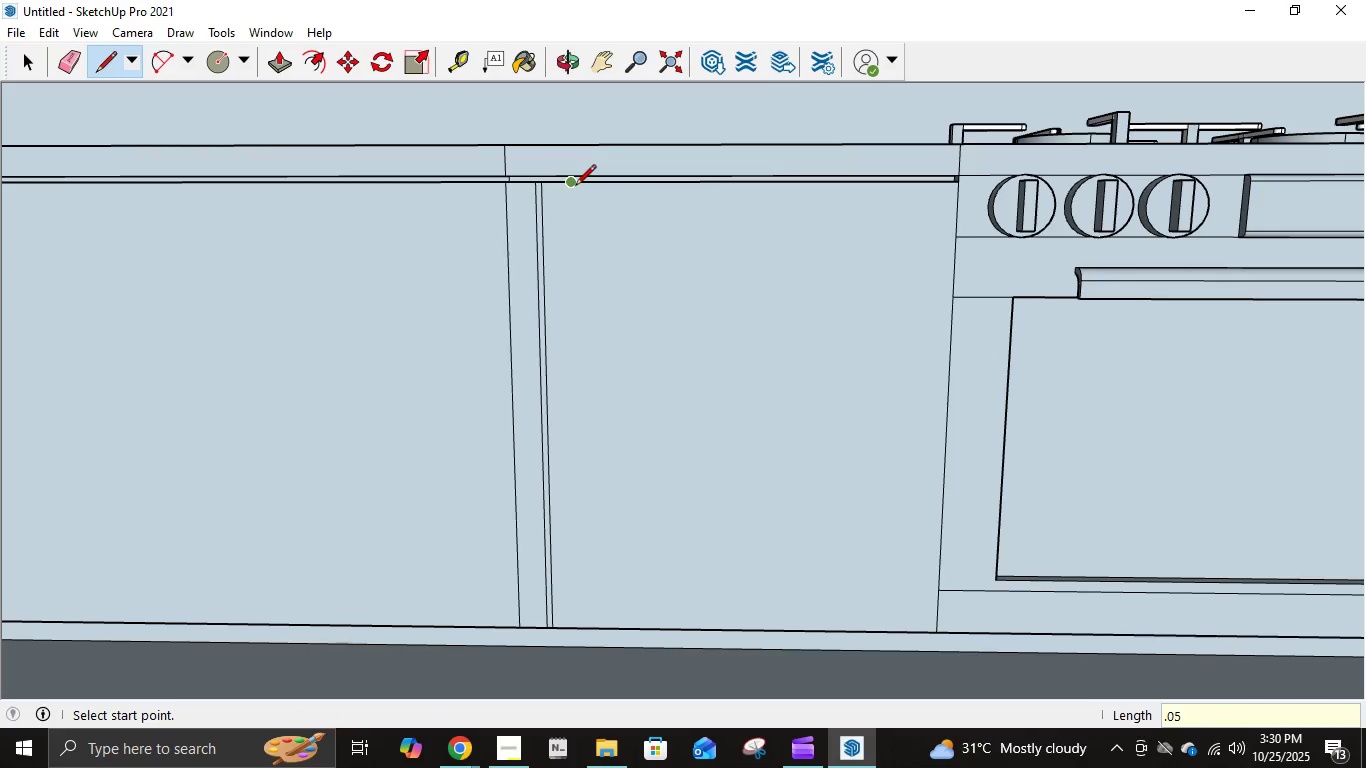 
left_click([575, 187])
 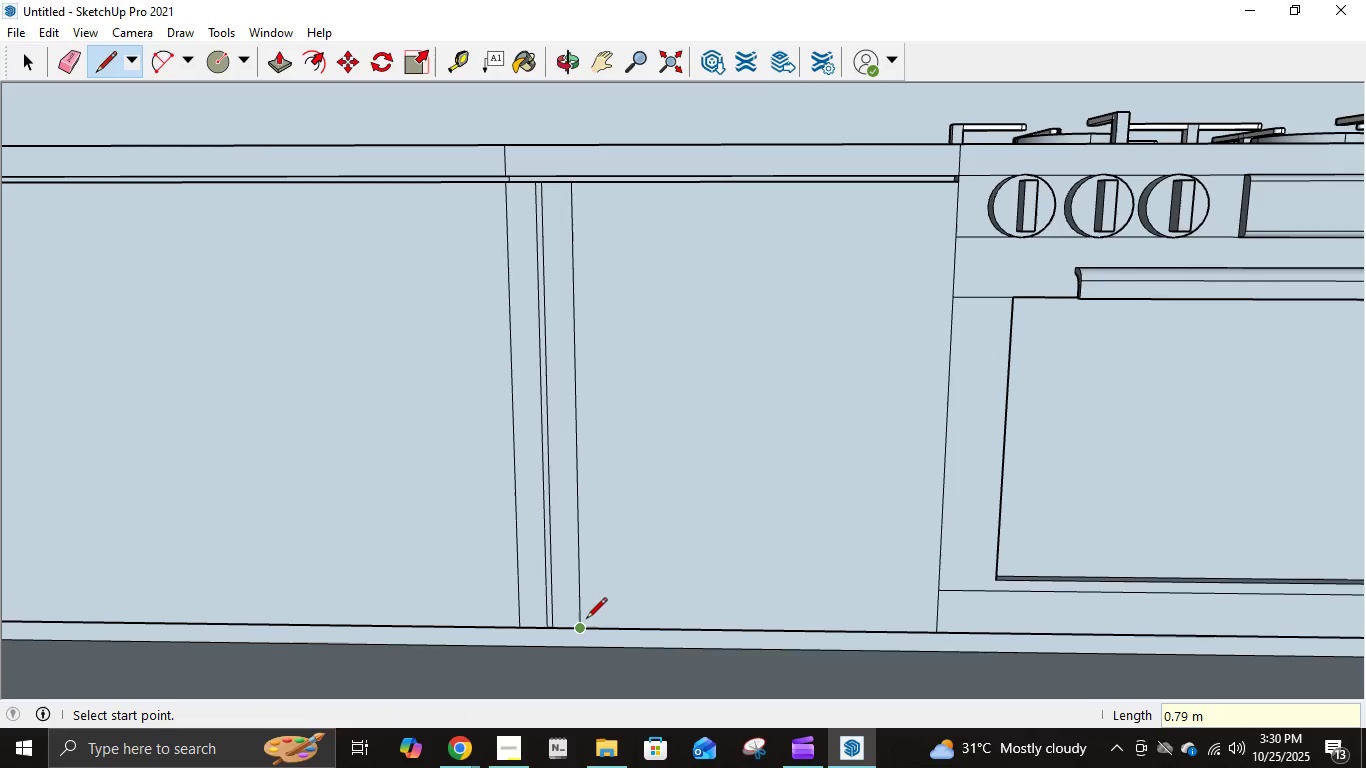 
double_click([582, 632])
 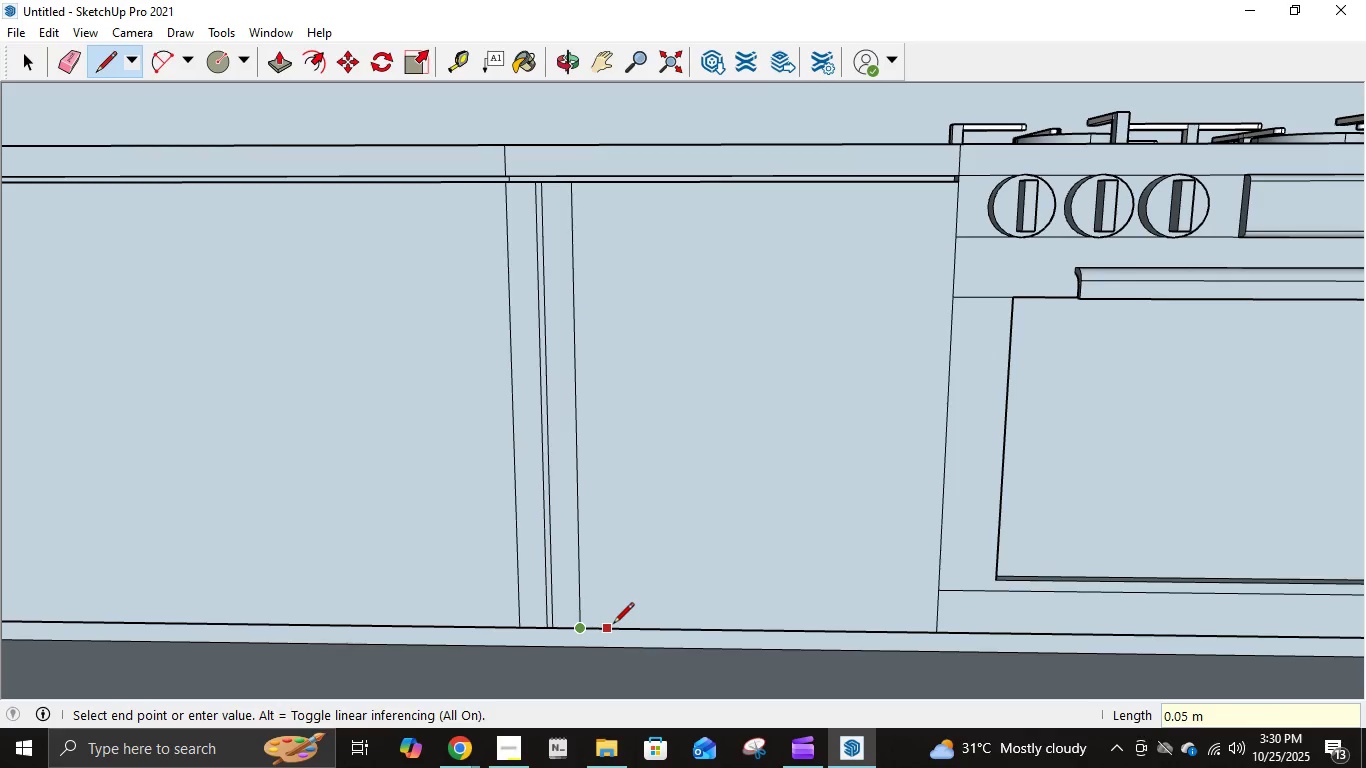 
key(NumpadDecimal)
 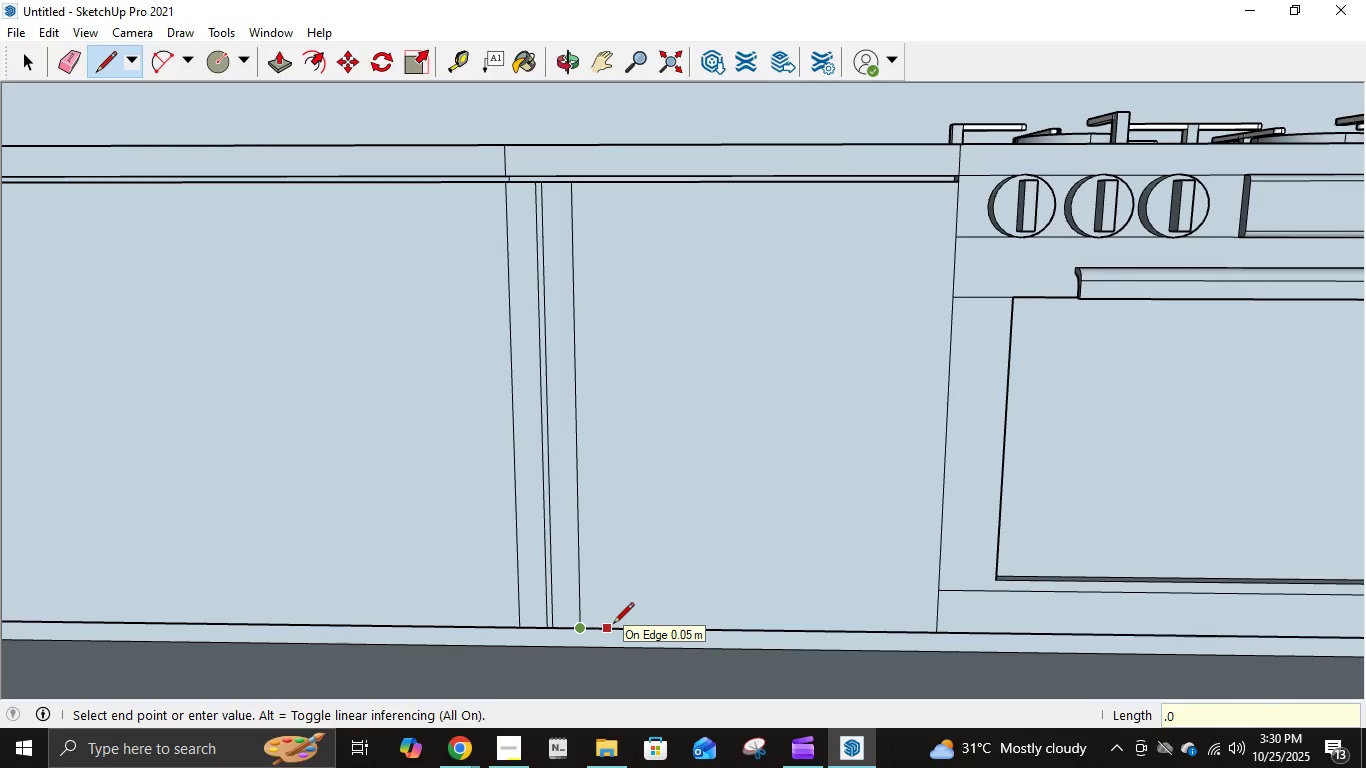 
key(Numpad0)
 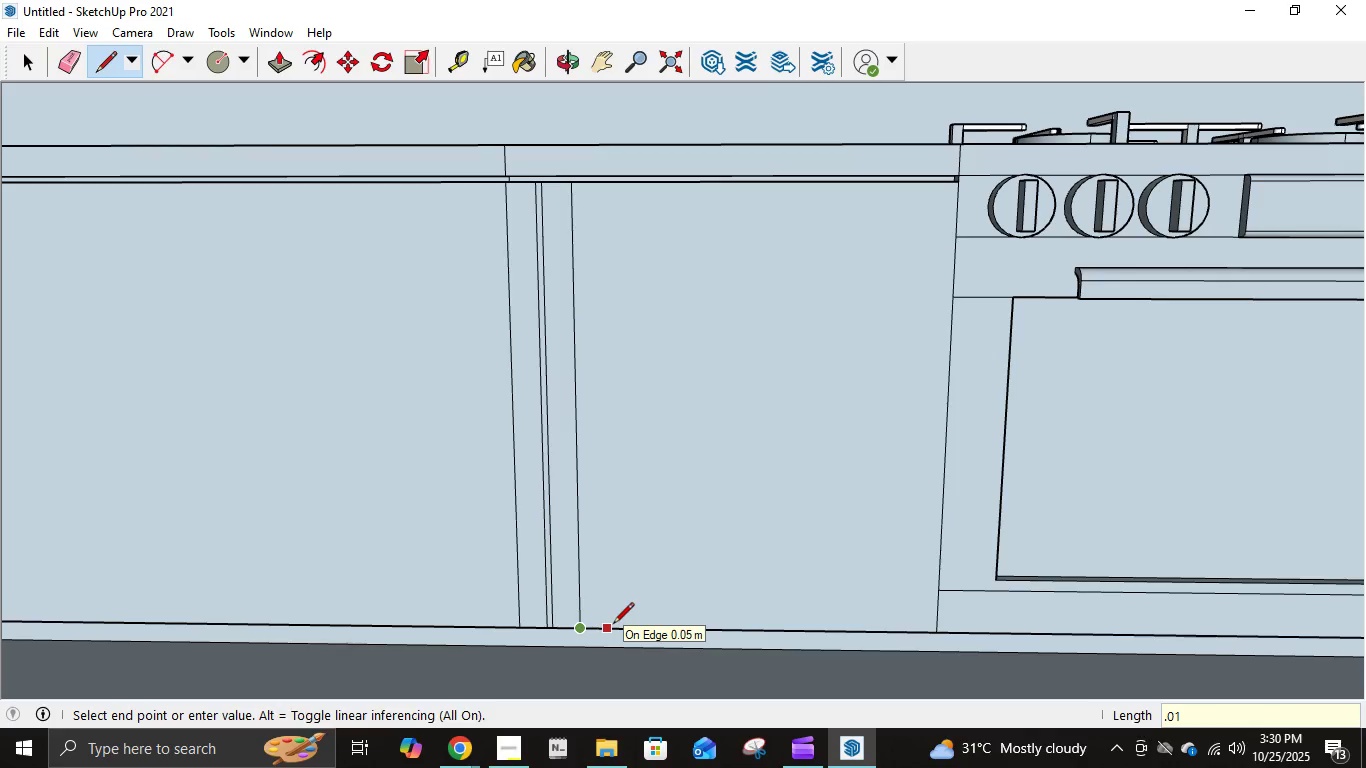 
key(Numpad1)
 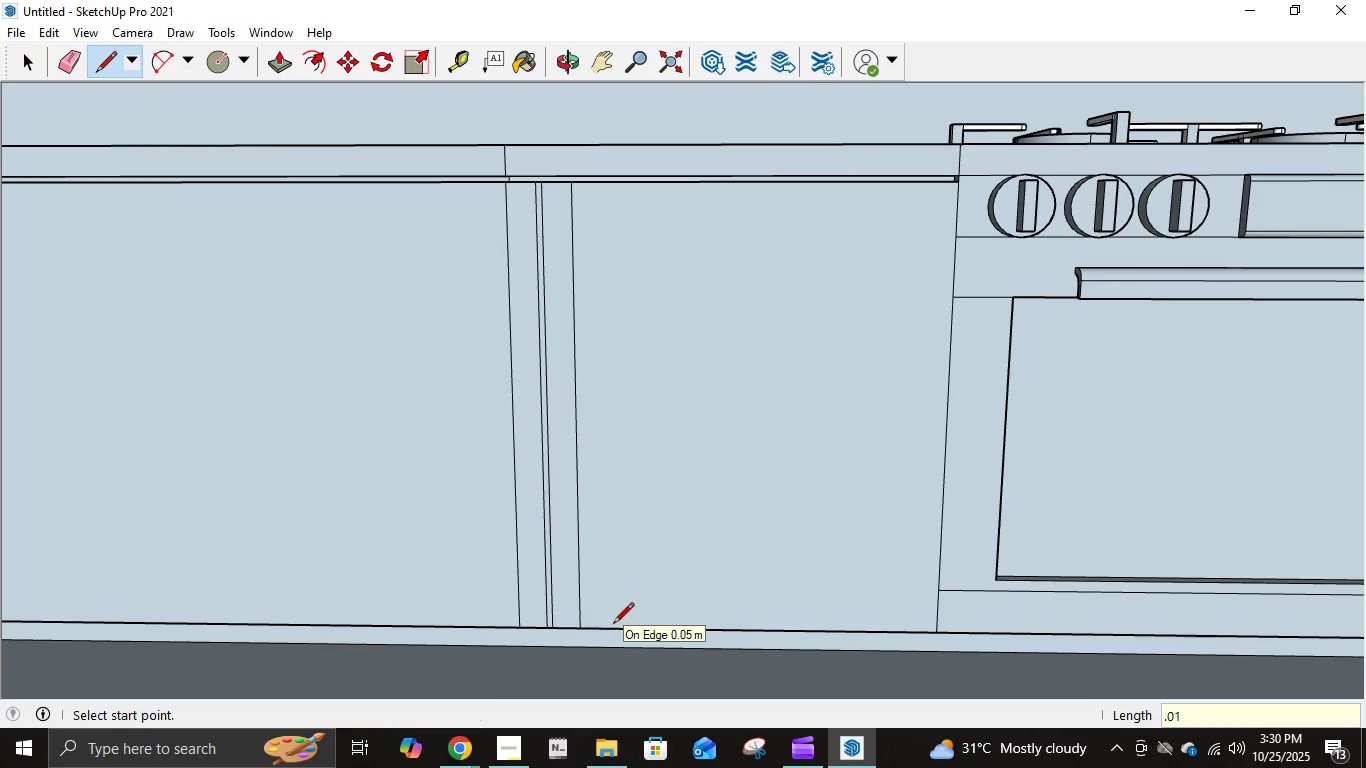 
key(NumpadEnter)
 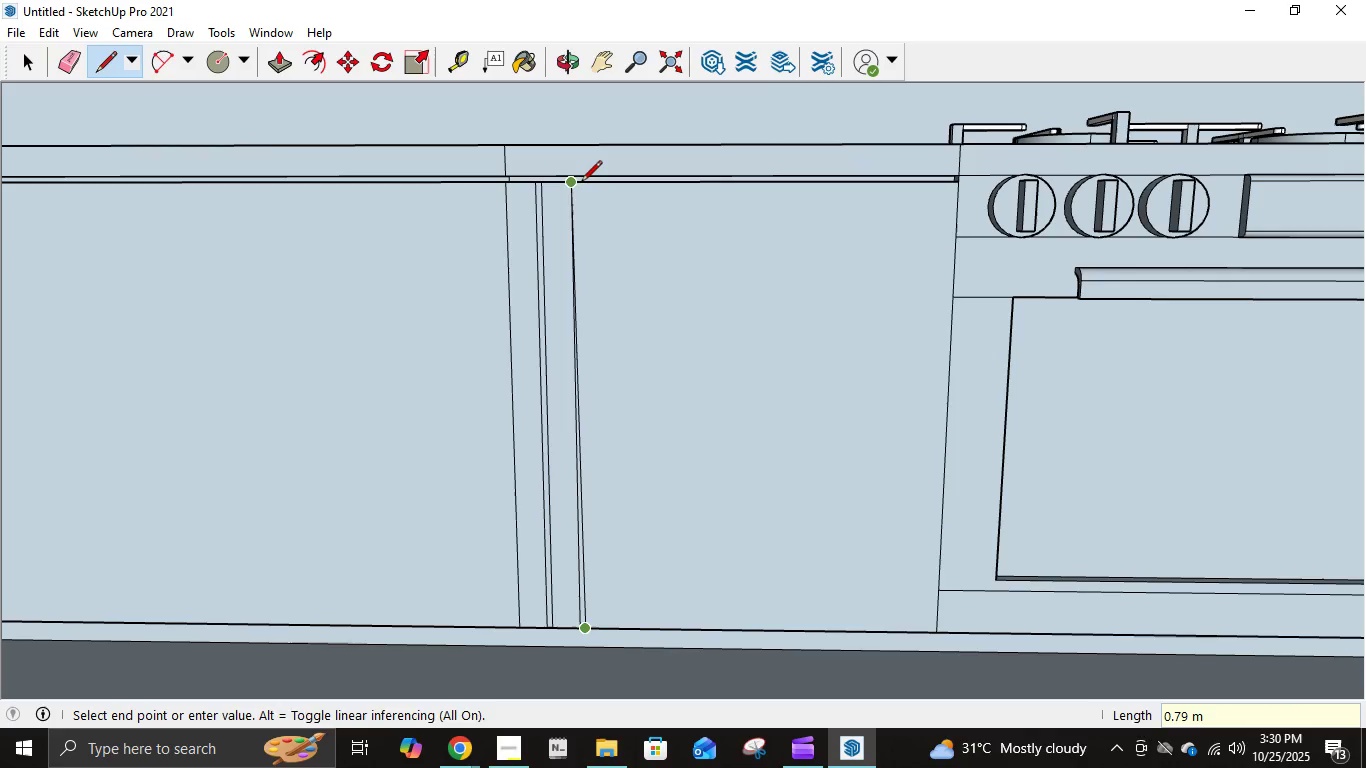 
left_click([585, 182])
 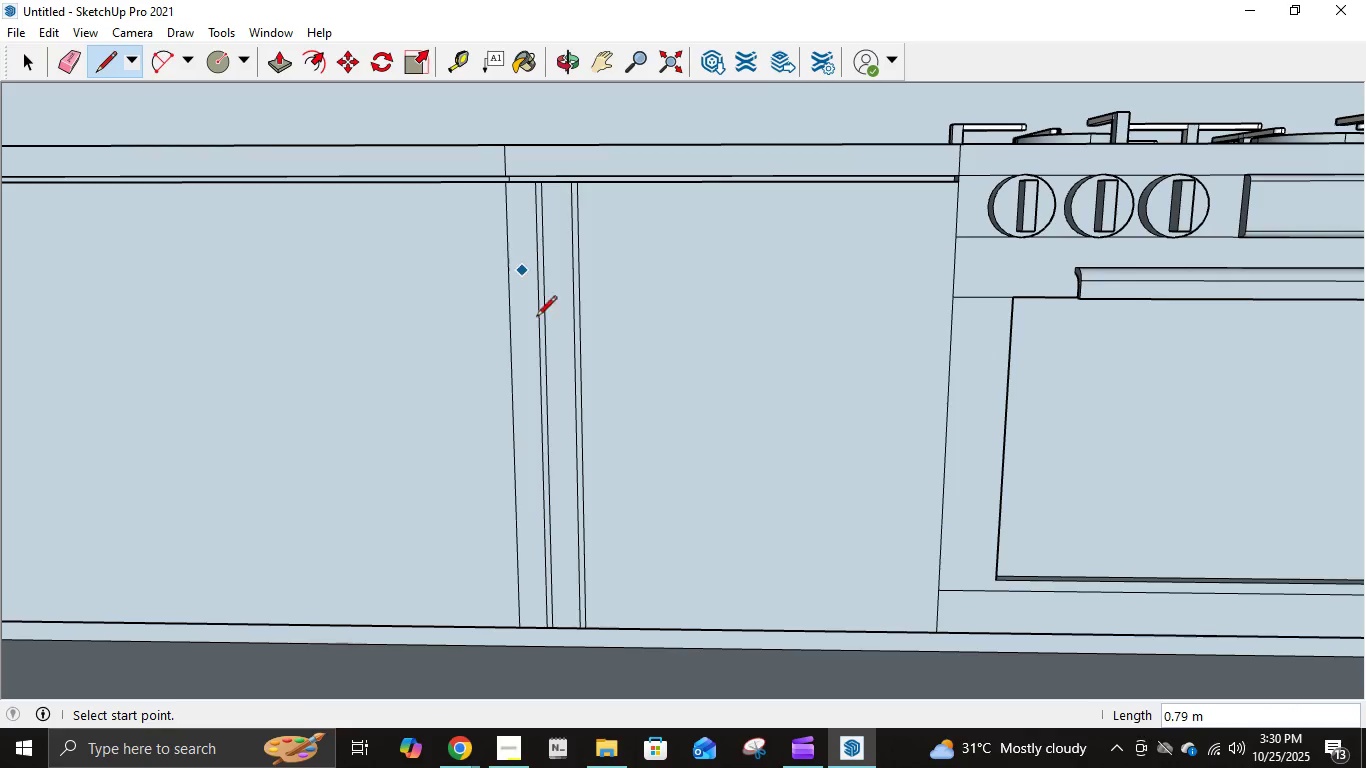 
scroll: coordinate [744, 495], scroll_direction: down, amount: 7.0
 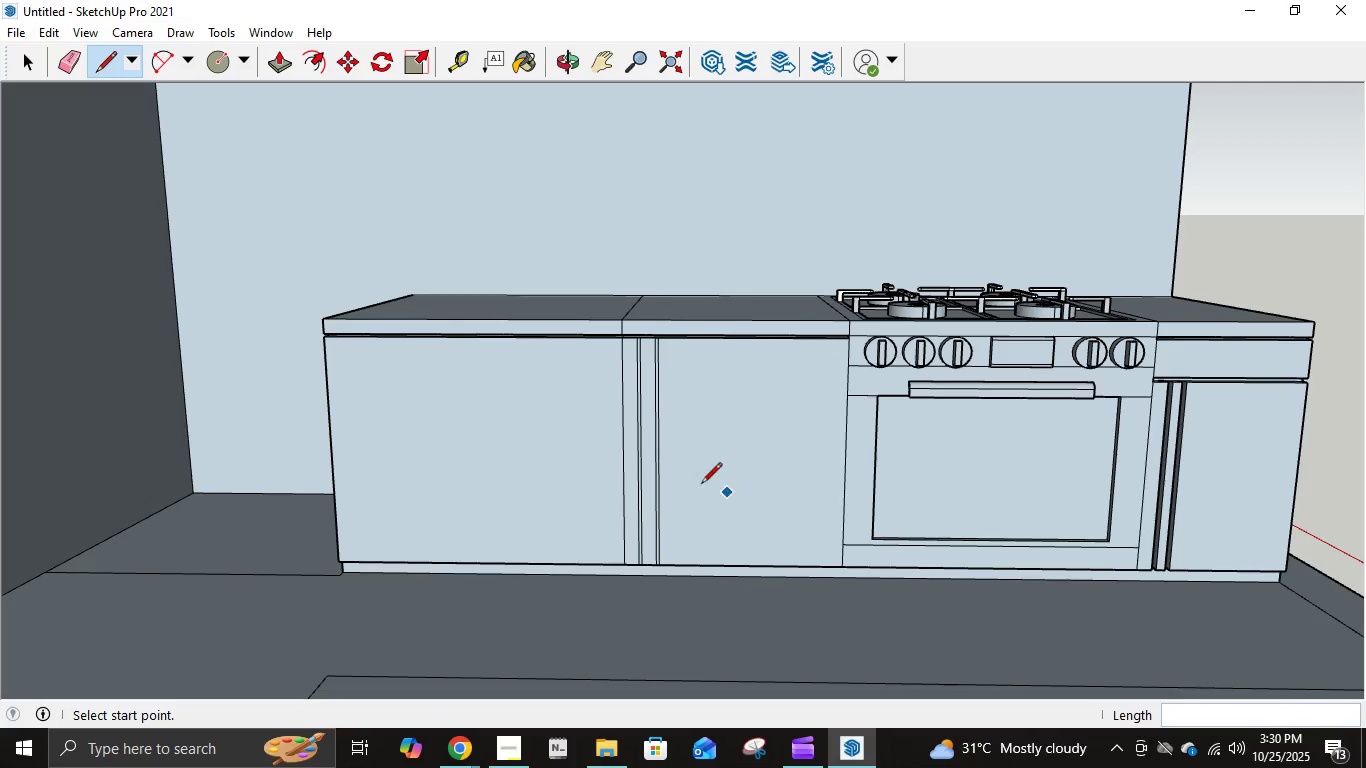 
scroll: coordinate [686, 485], scroll_direction: up, amount: 8.0
 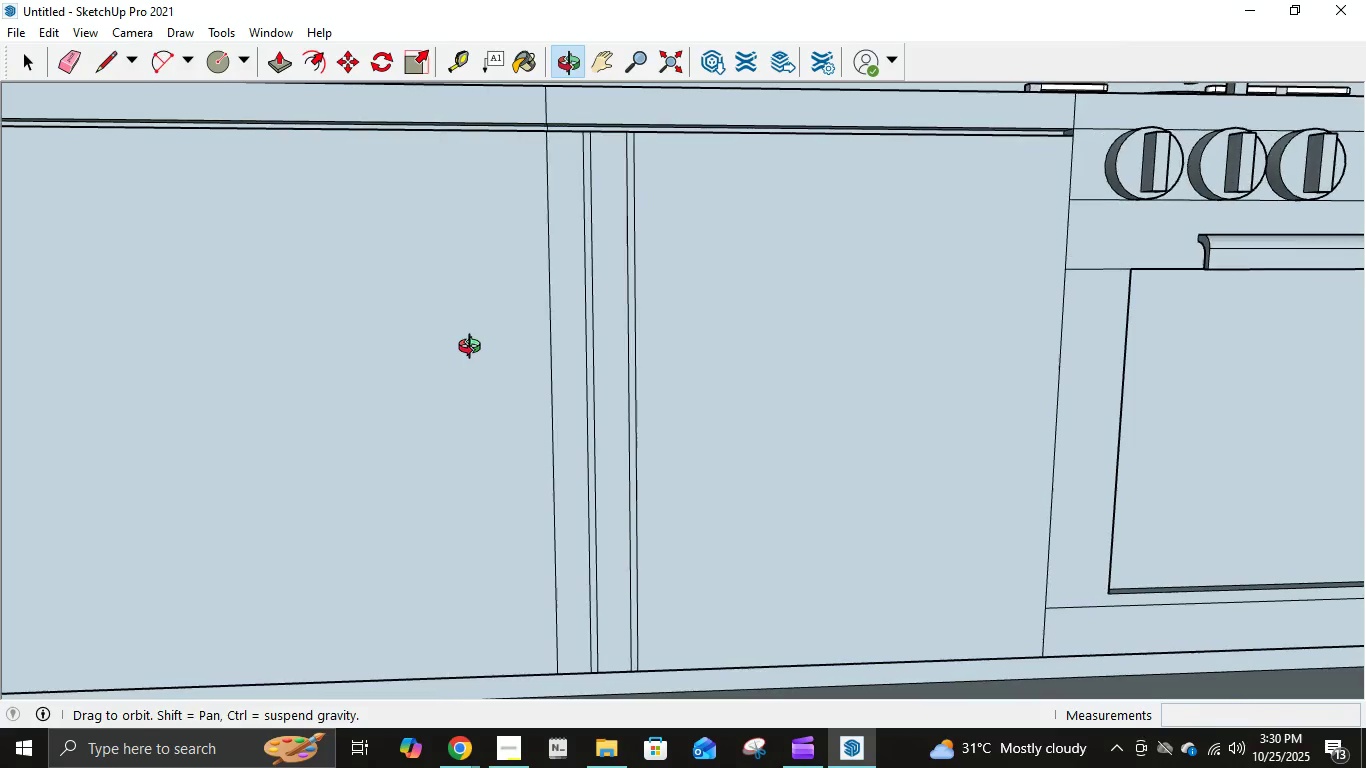 
scroll: coordinate [788, 347], scroll_direction: down, amount: 10.0
 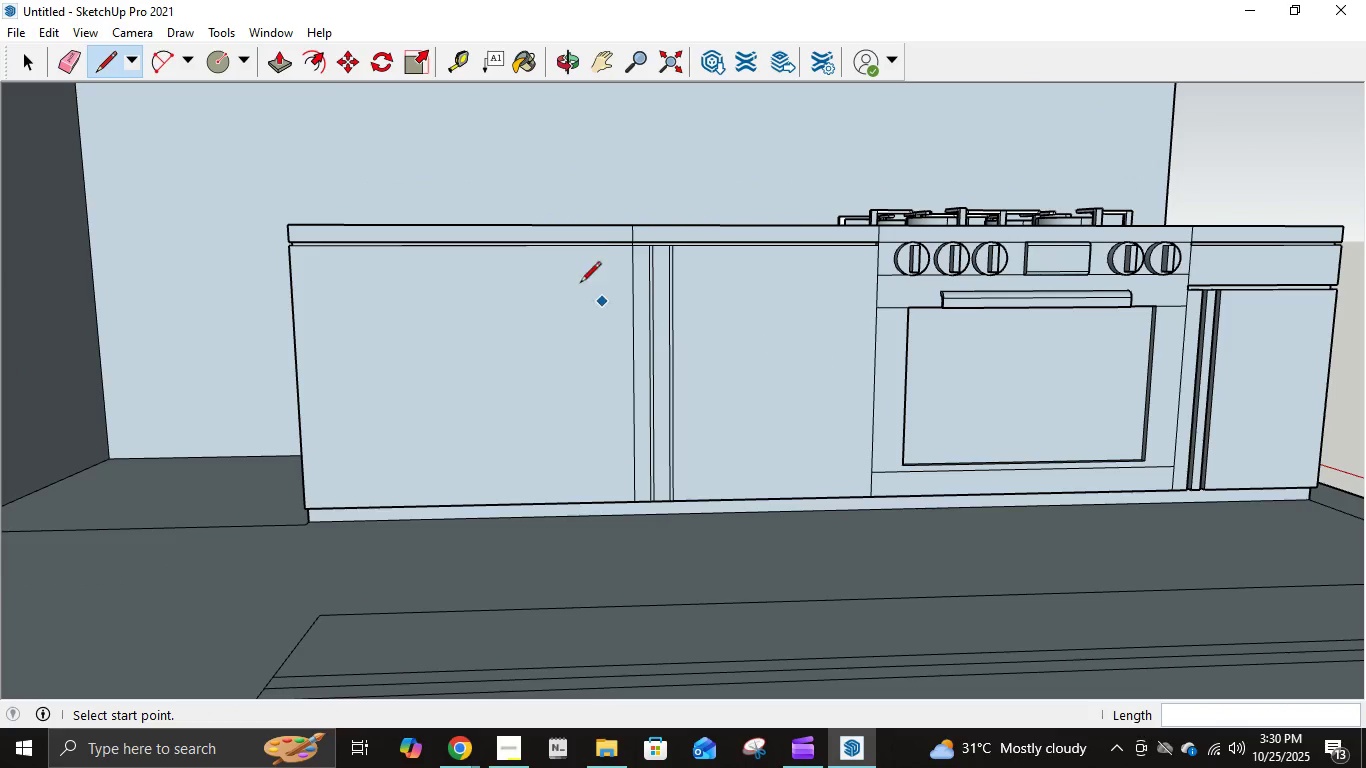 
scroll: coordinate [623, 285], scroll_direction: up, amount: 7.0
 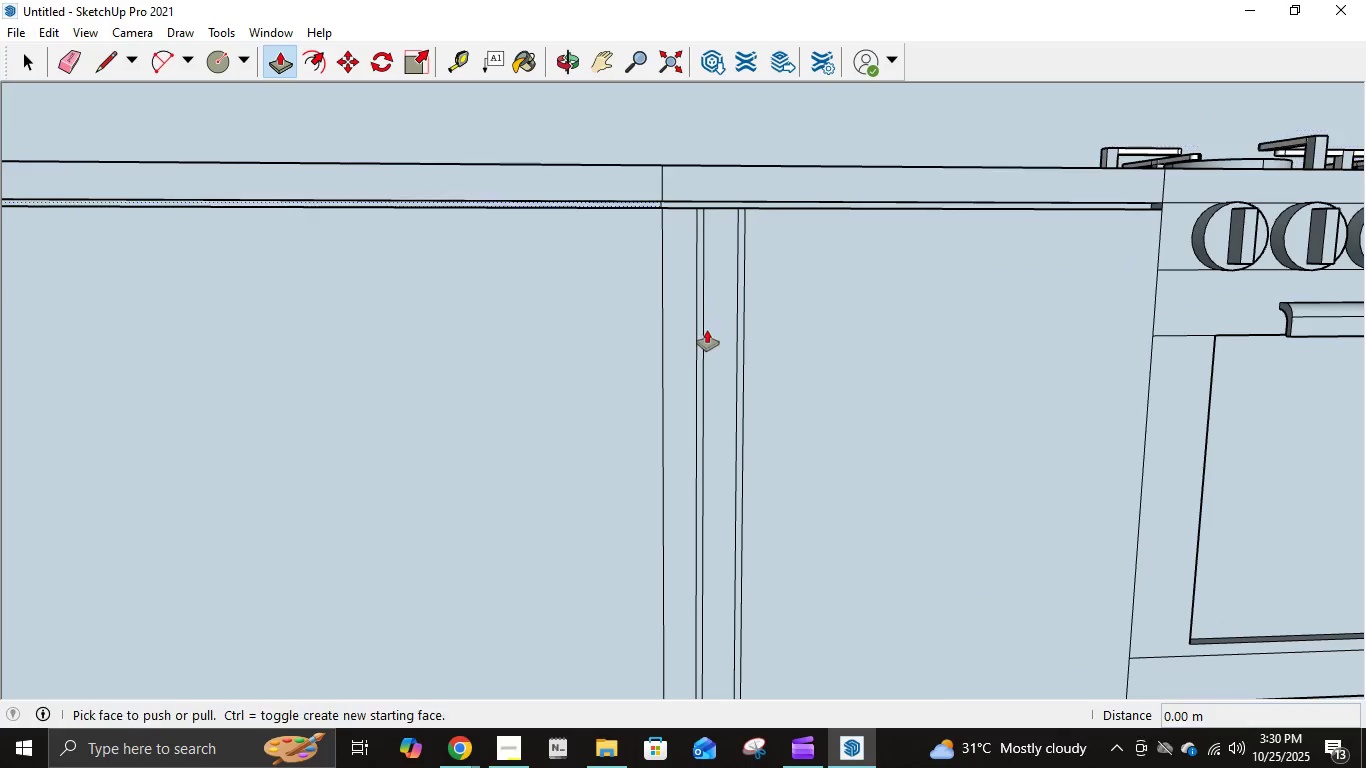 
left_click([699, 335])
 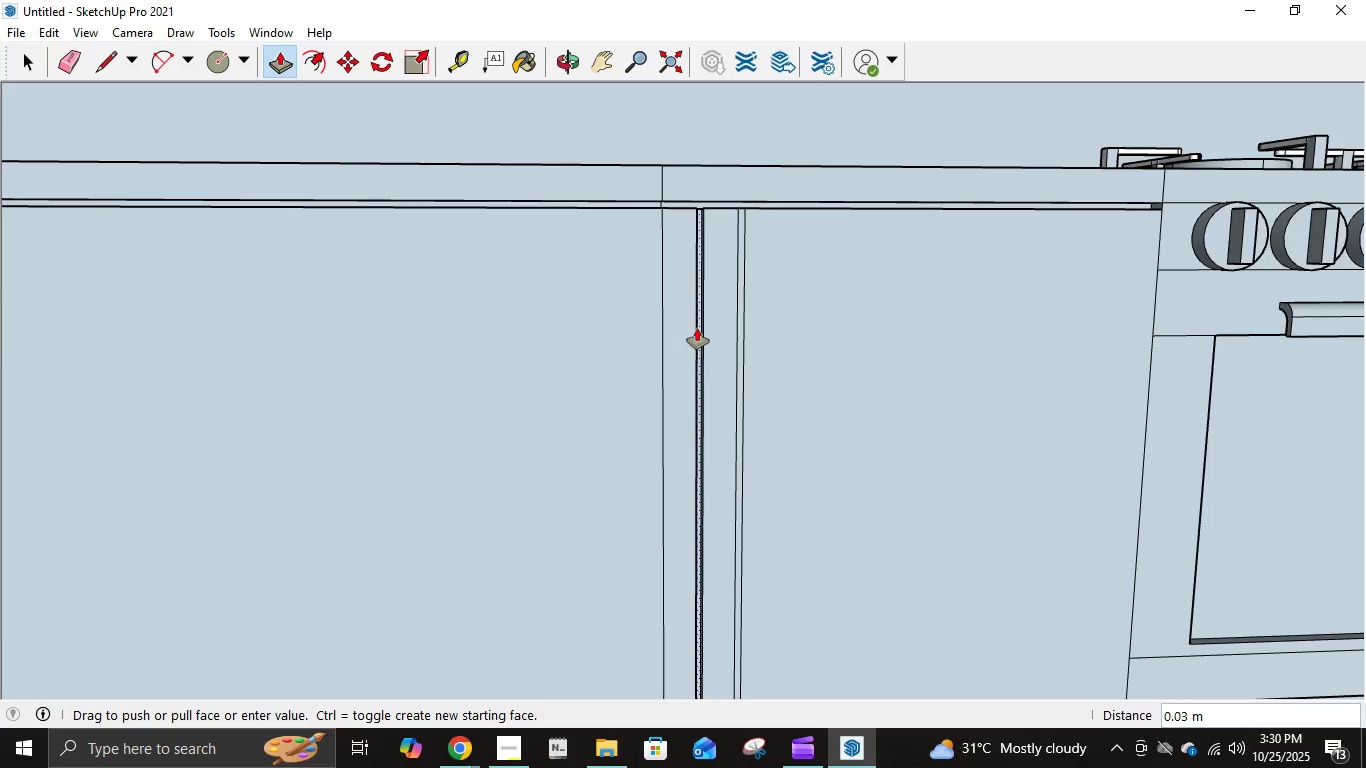 
key(NumpadDecimal)
 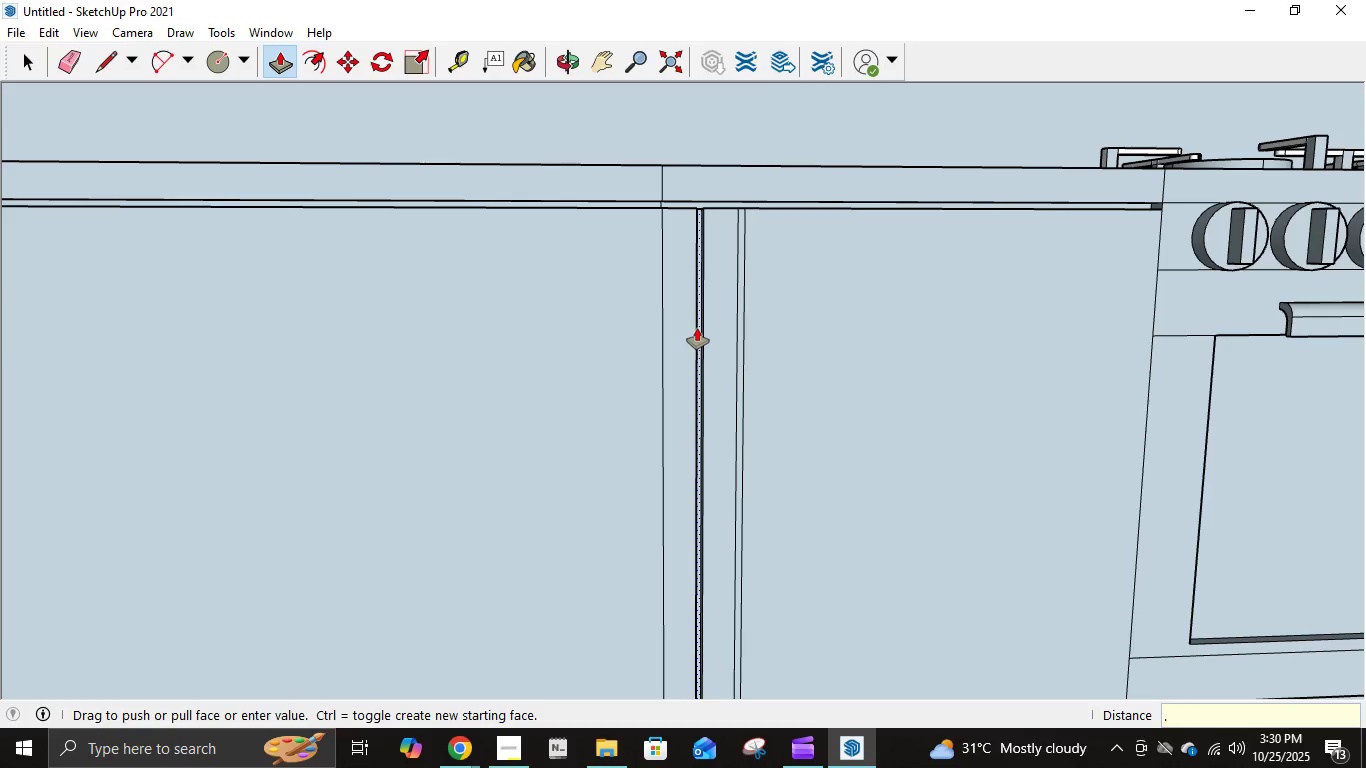 
key(Numpad0)
 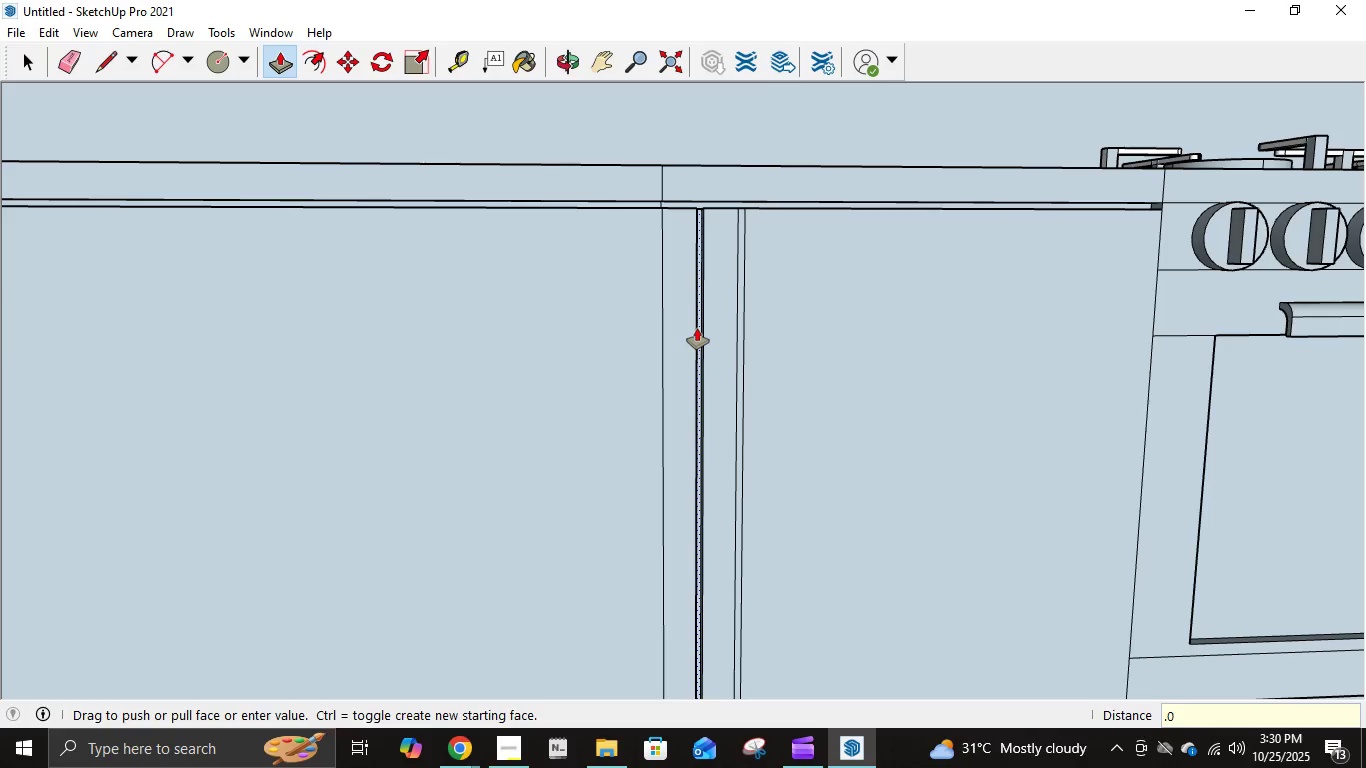 
key(Numpad3)
 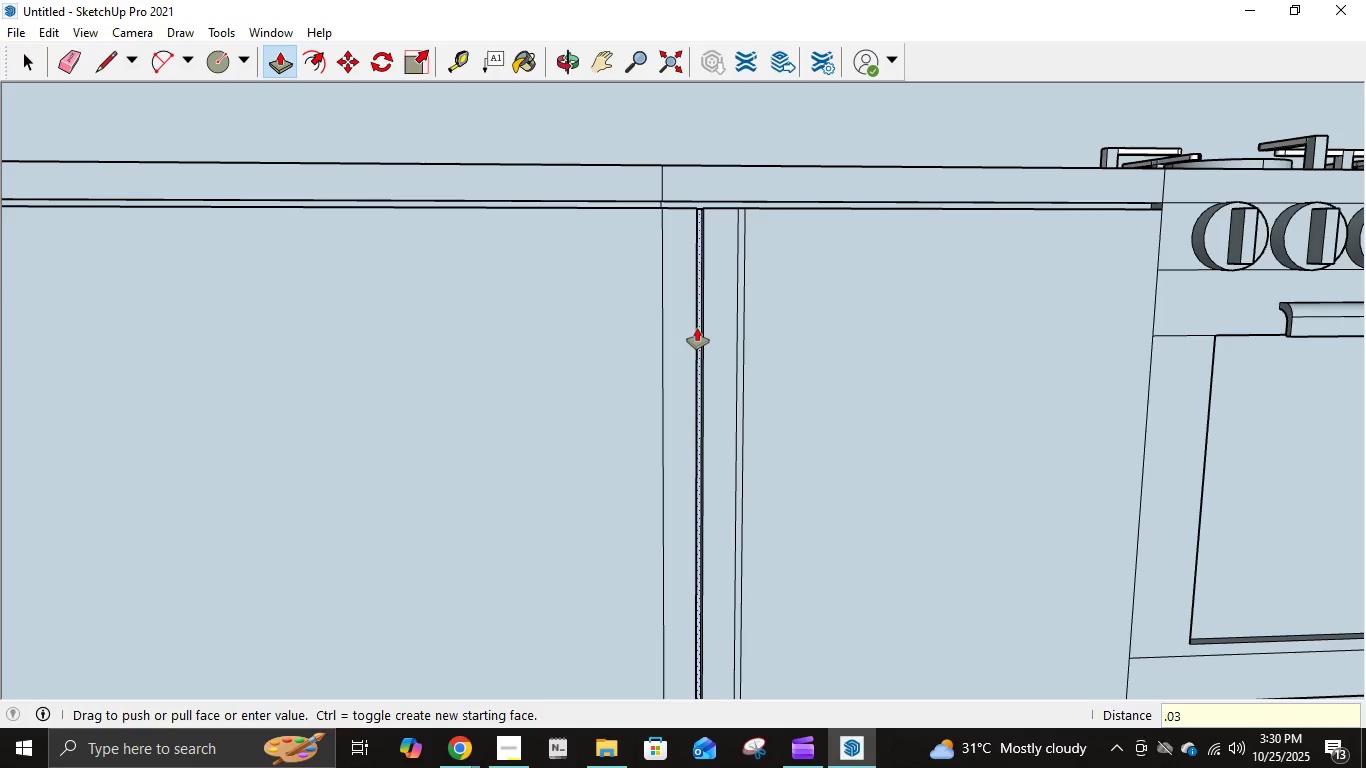 
key(NumpadEnter)
 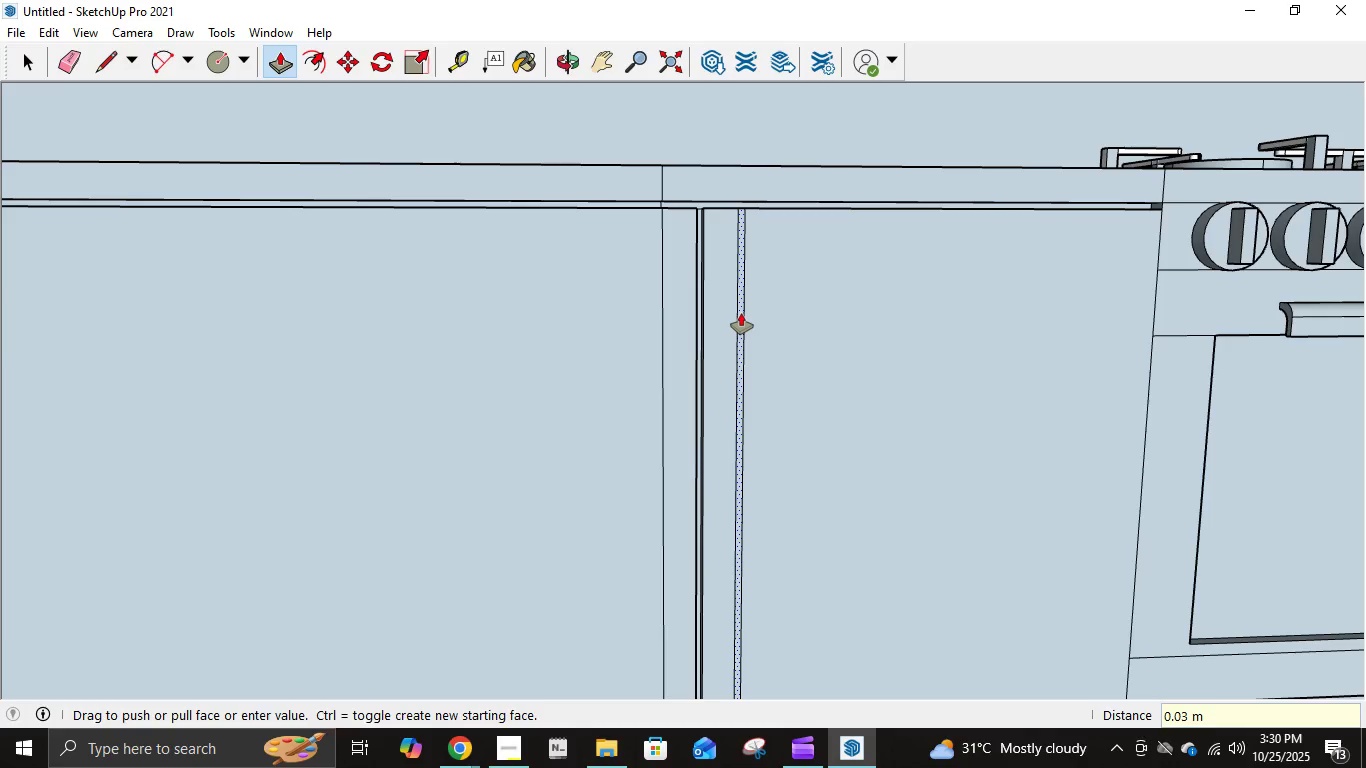 
left_click([741, 313])
 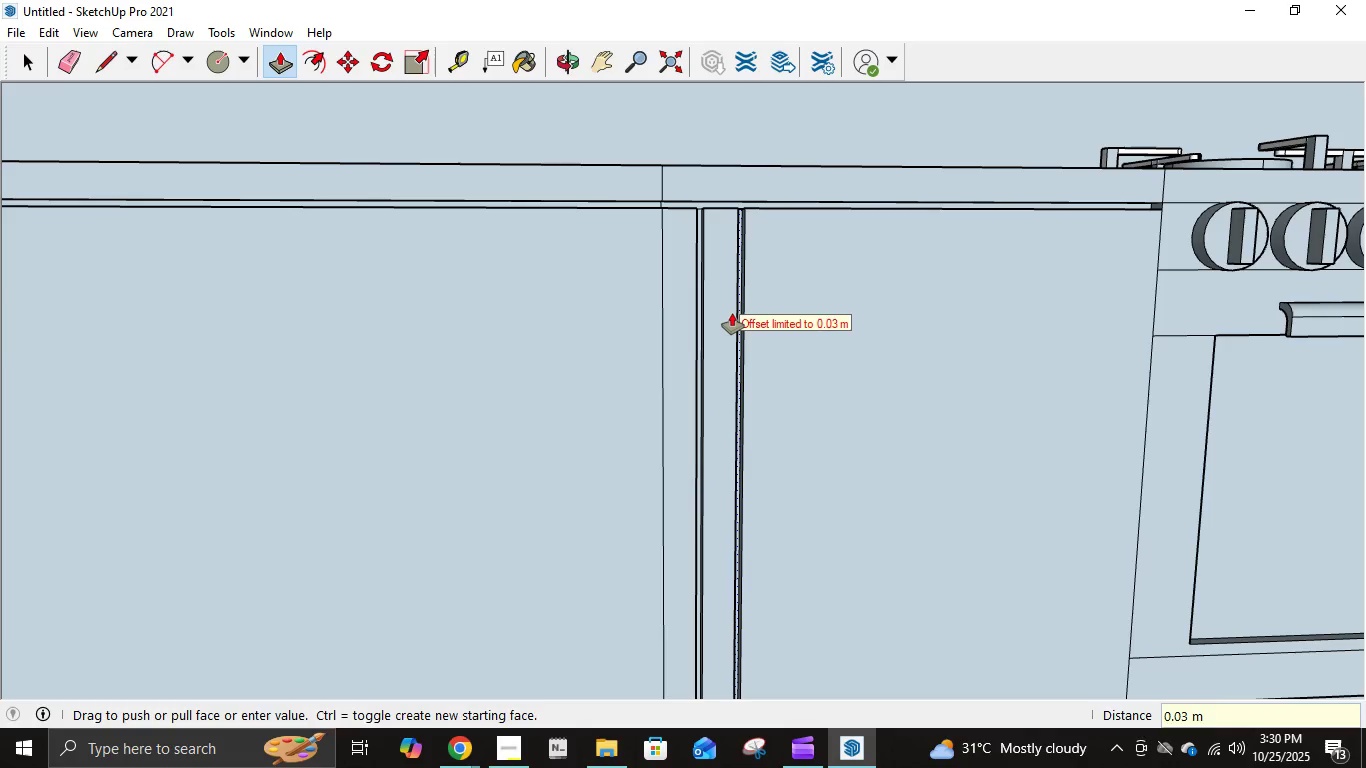 
key(NumpadDecimal)
 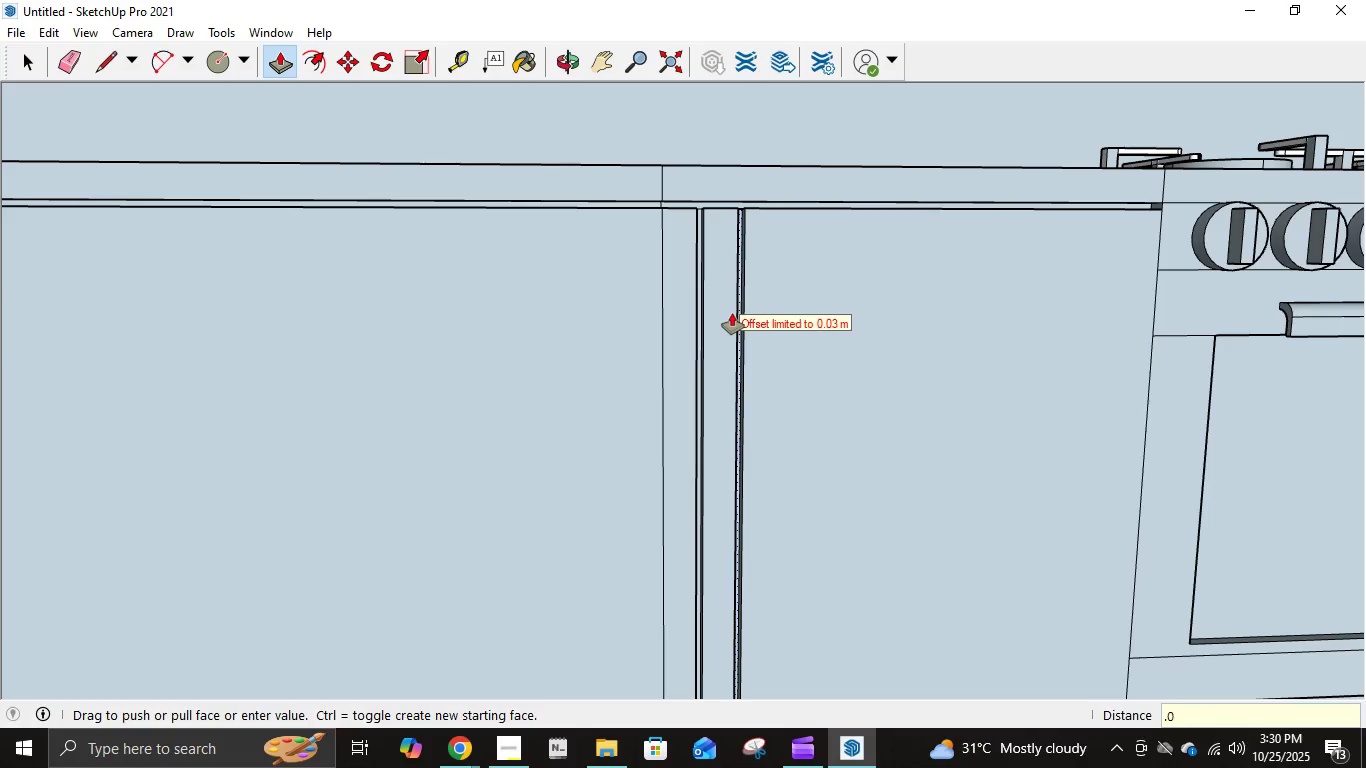 
key(Numpad0)
 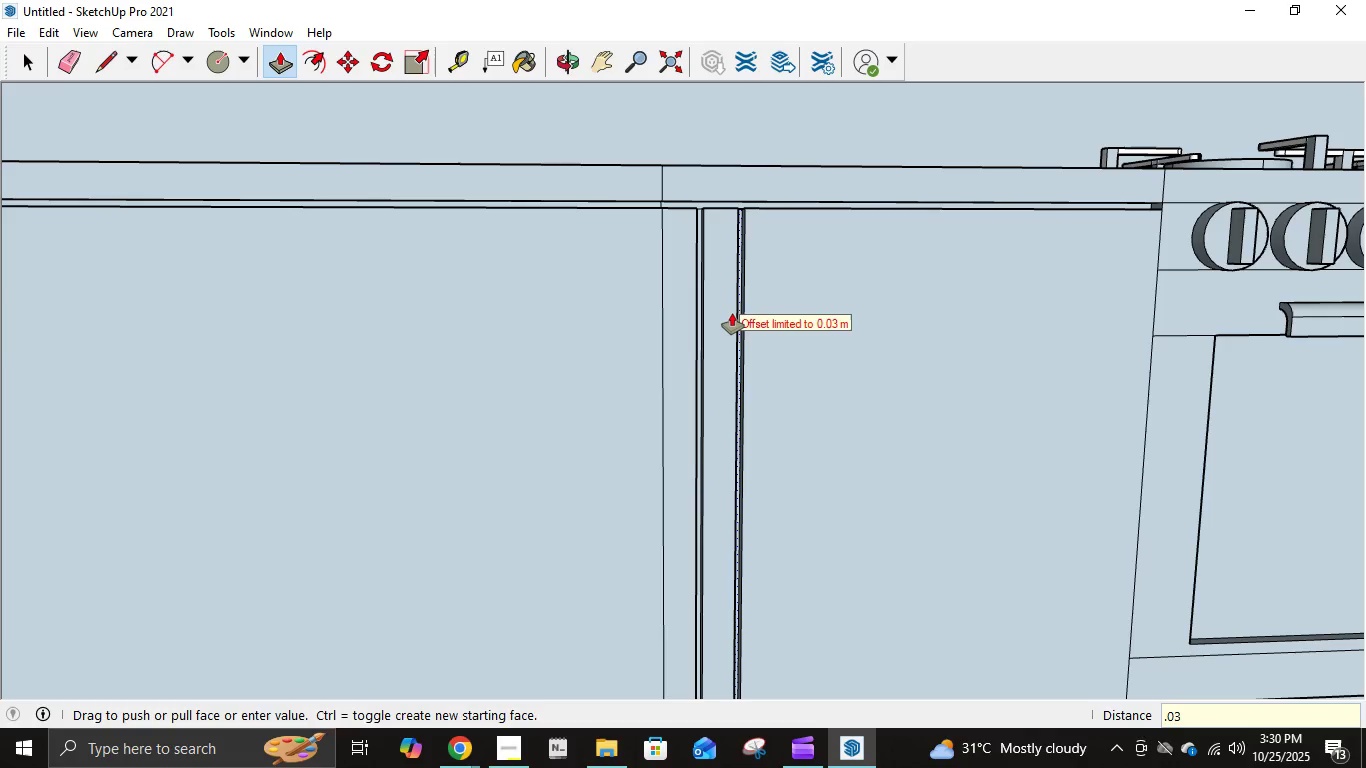 
key(Numpad3)
 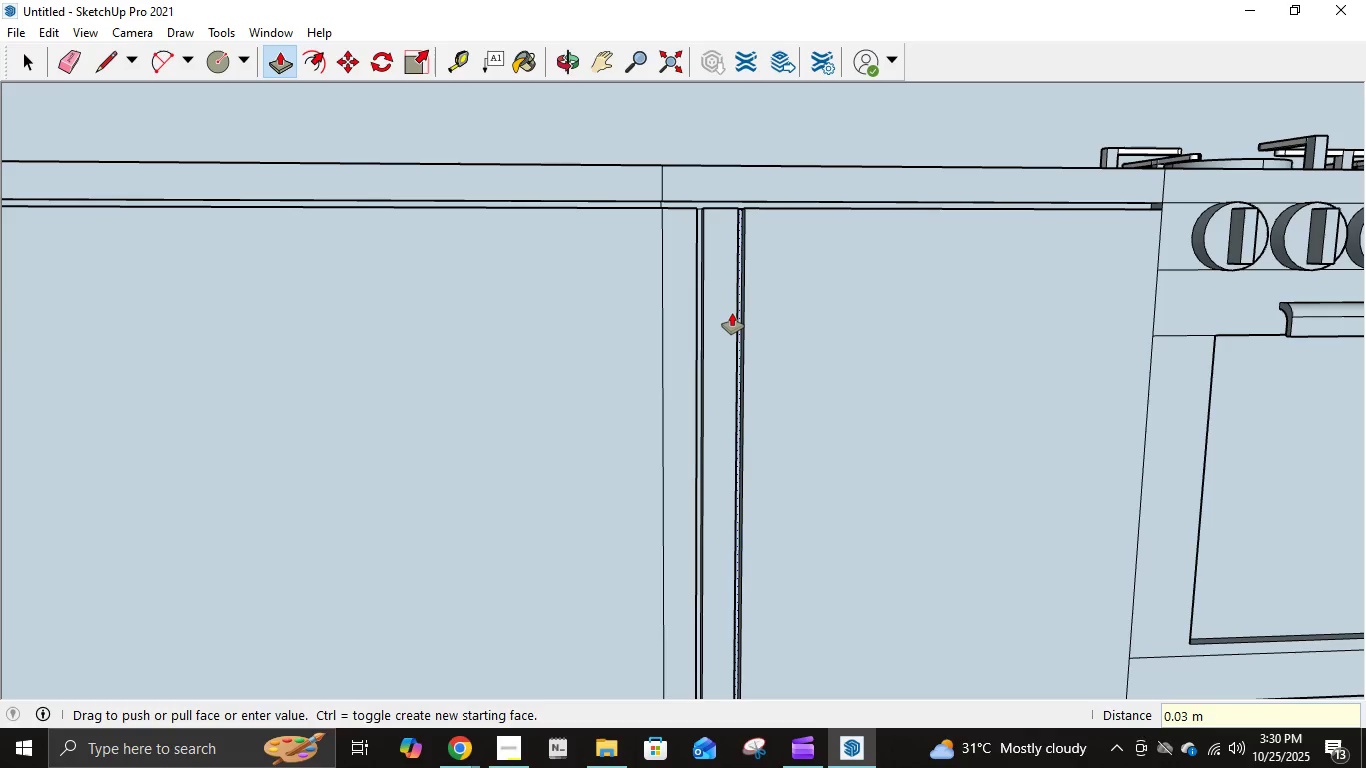 
key(NumpadEnter)
 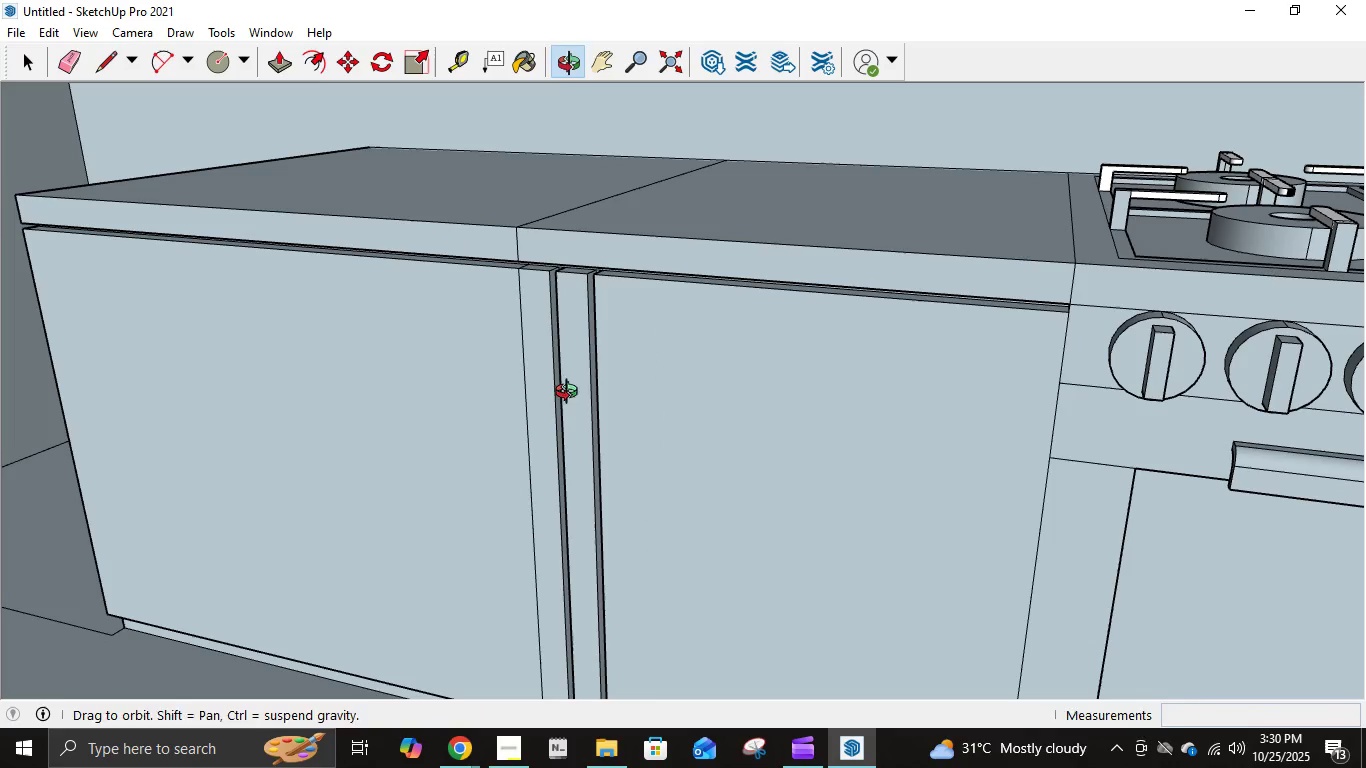 
scroll: coordinate [578, 357], scroll_direction: up, amount: 7.0
 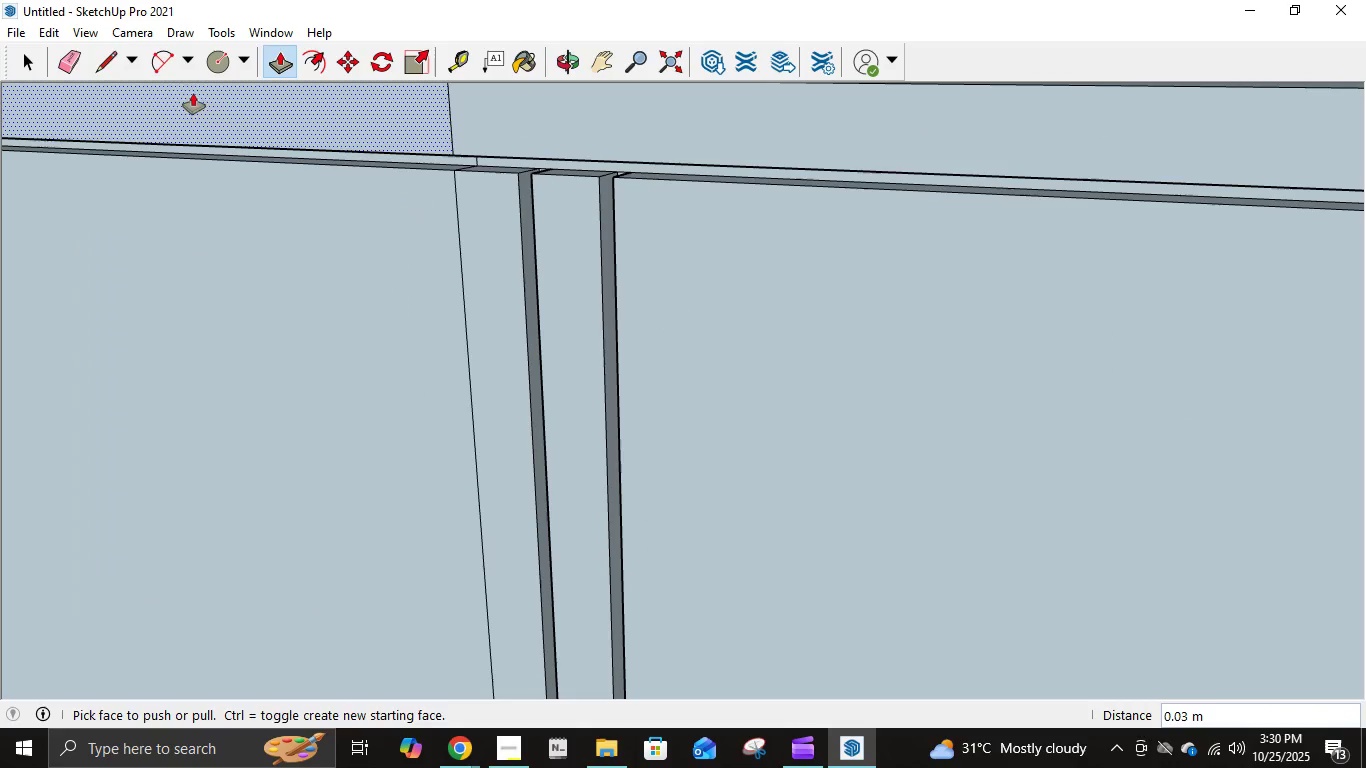 
left_click([115, 59])
 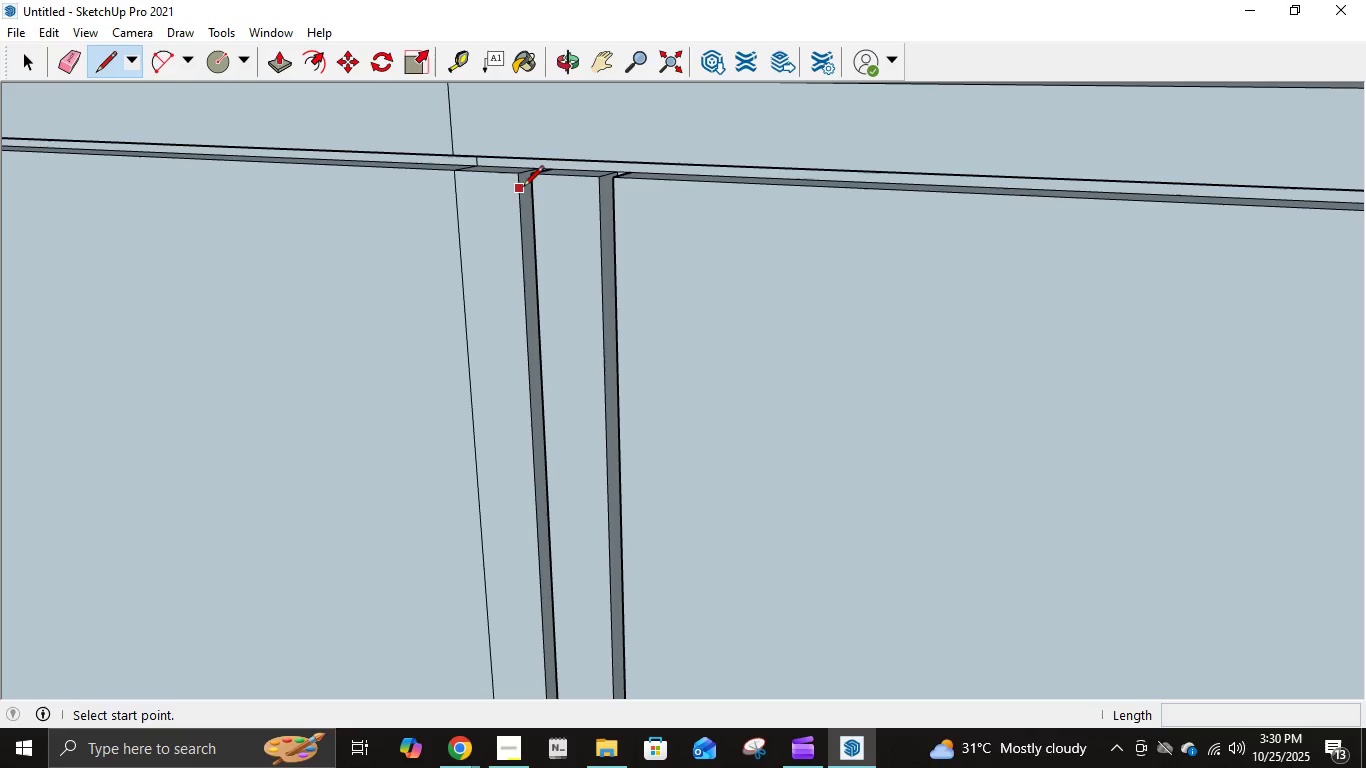 
left_click([521, 178])
 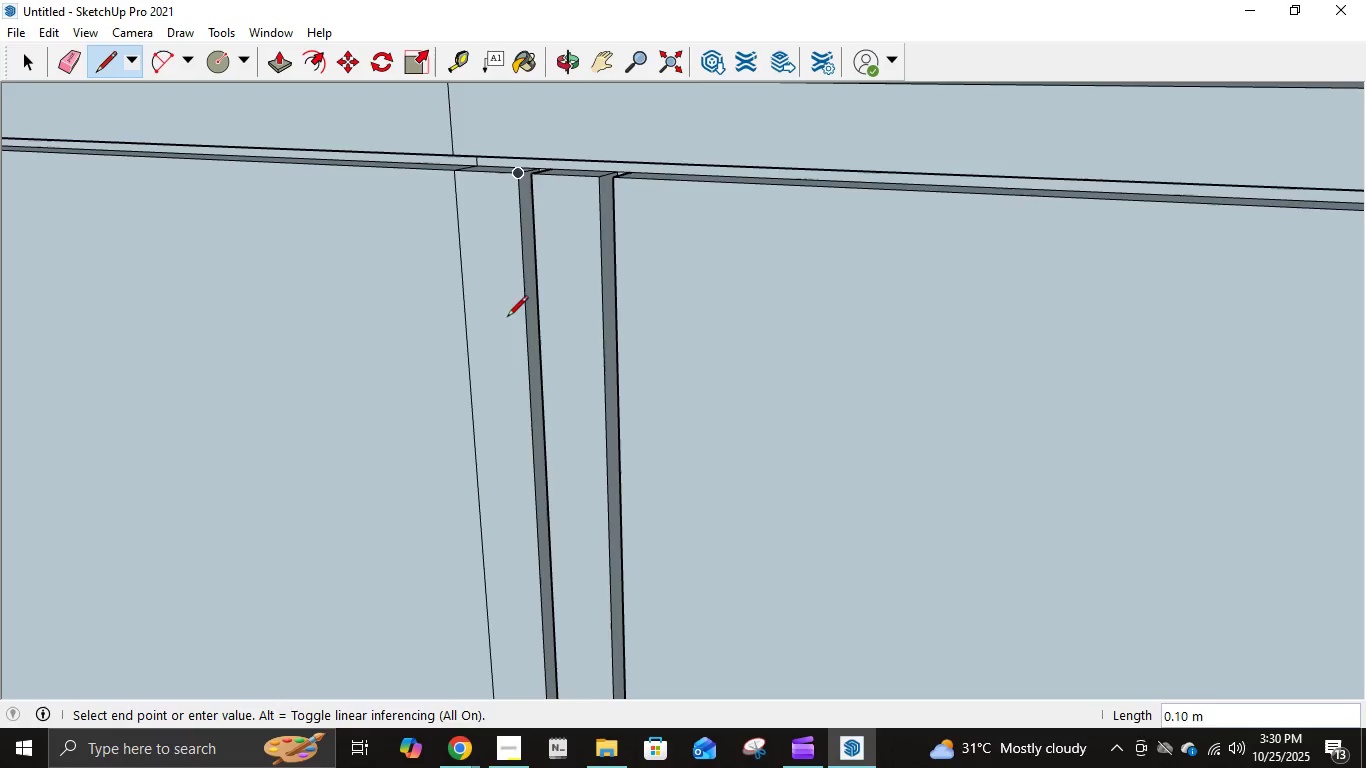 
scroll: coordinate [518, 341], scroll_direction: down, amount: 2.0
 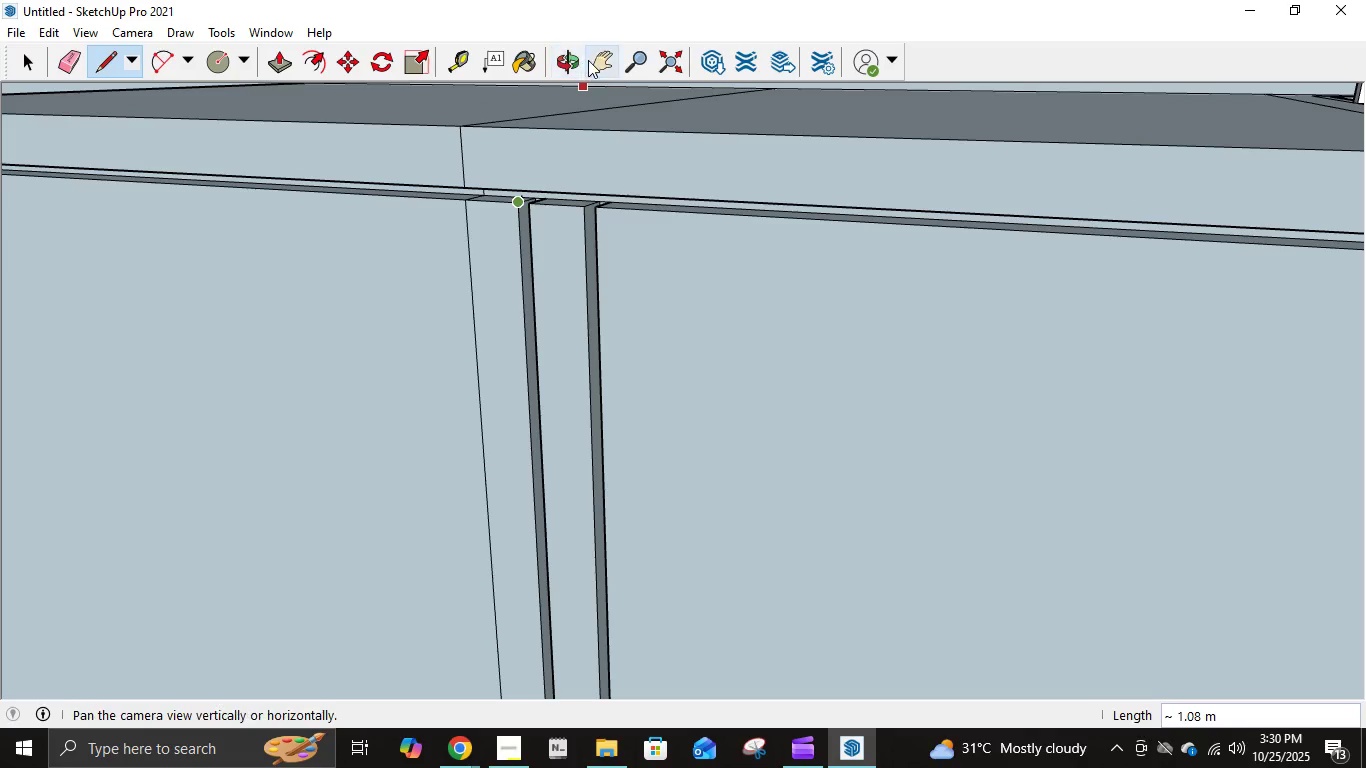 
left_click([588, 60])
 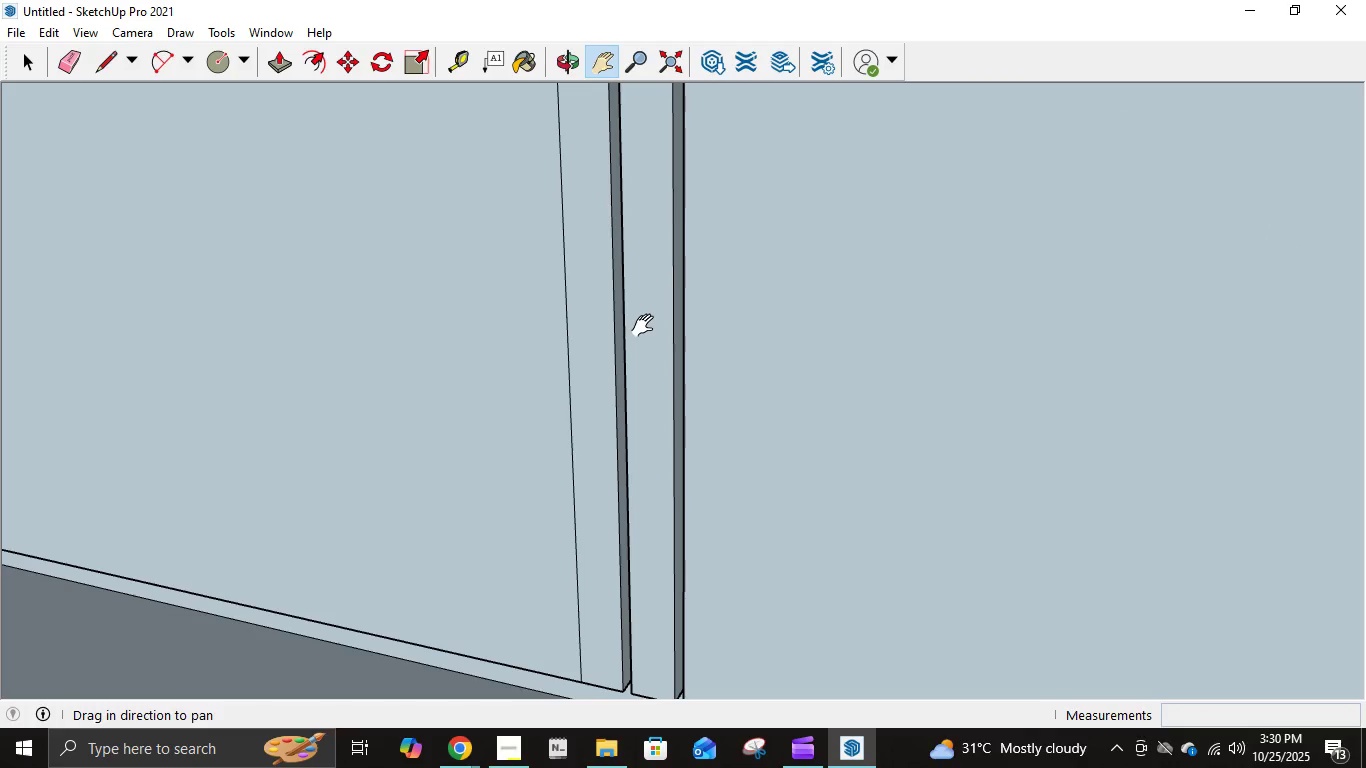 
key(L)
 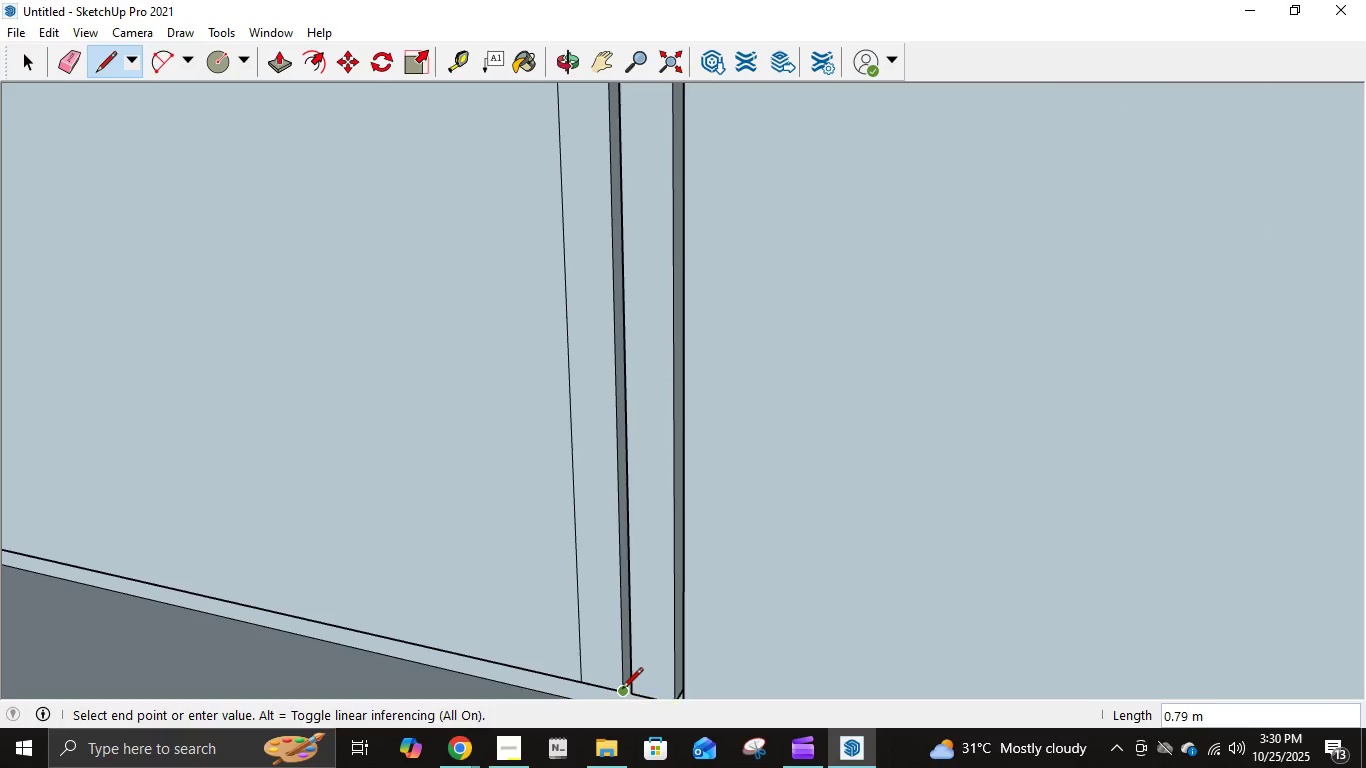 
key(Escape)
 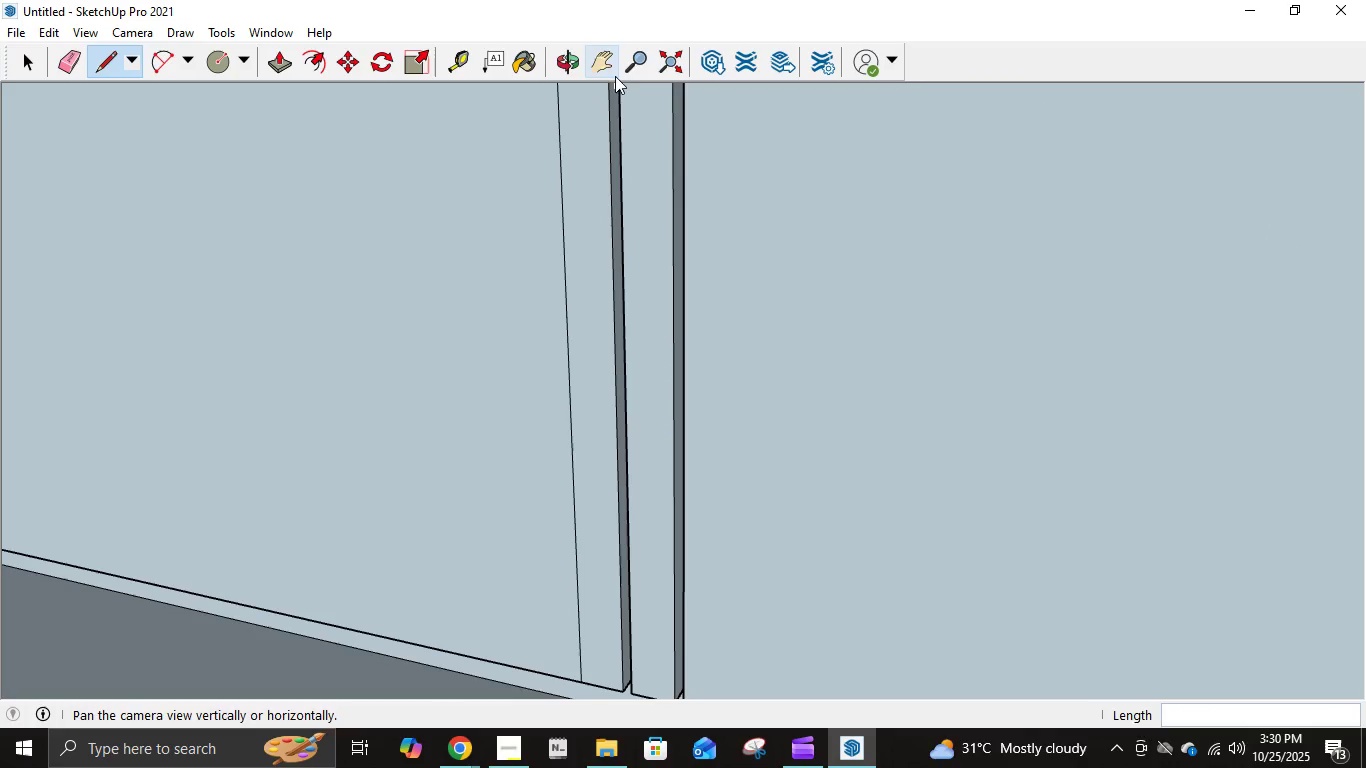 
left_click([615, 74])
 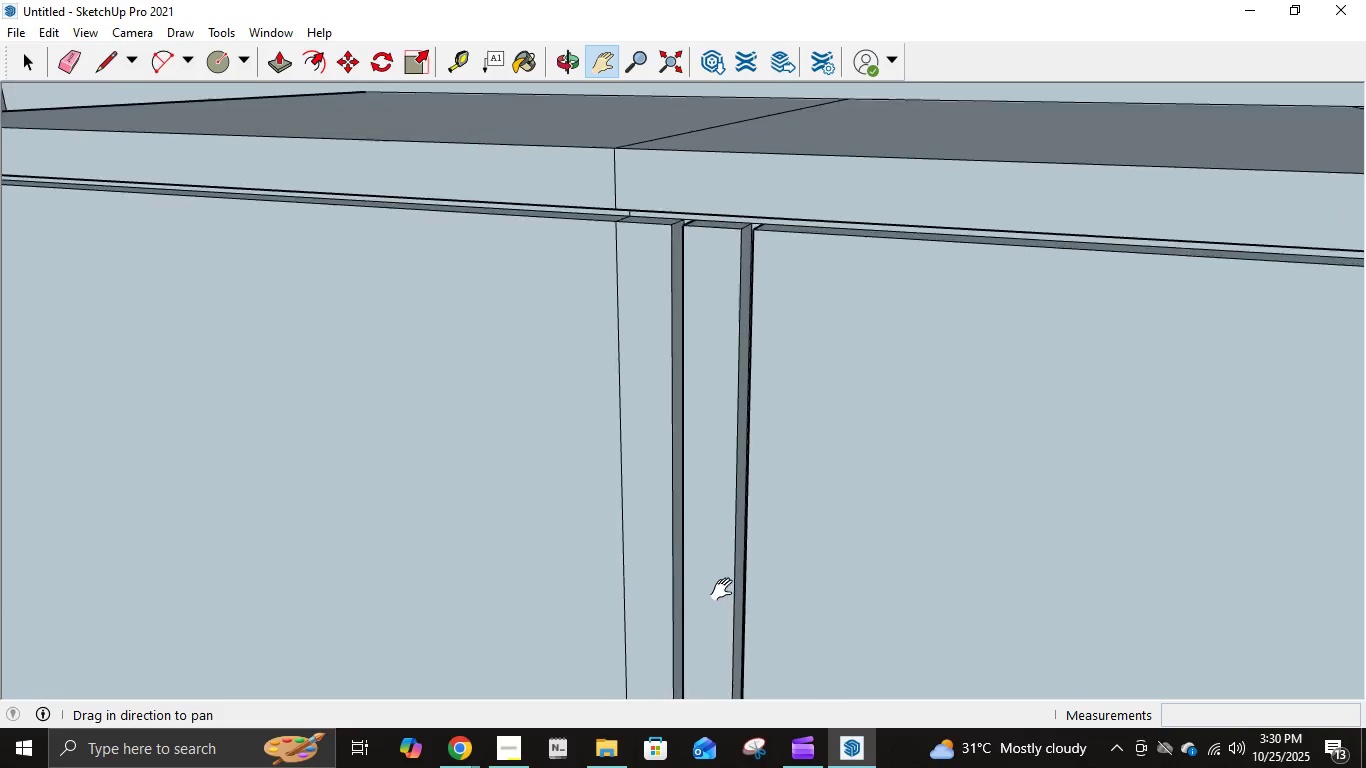 
scroll: coordinate [719, 460], scroll_direction: up, amount: 5.0
 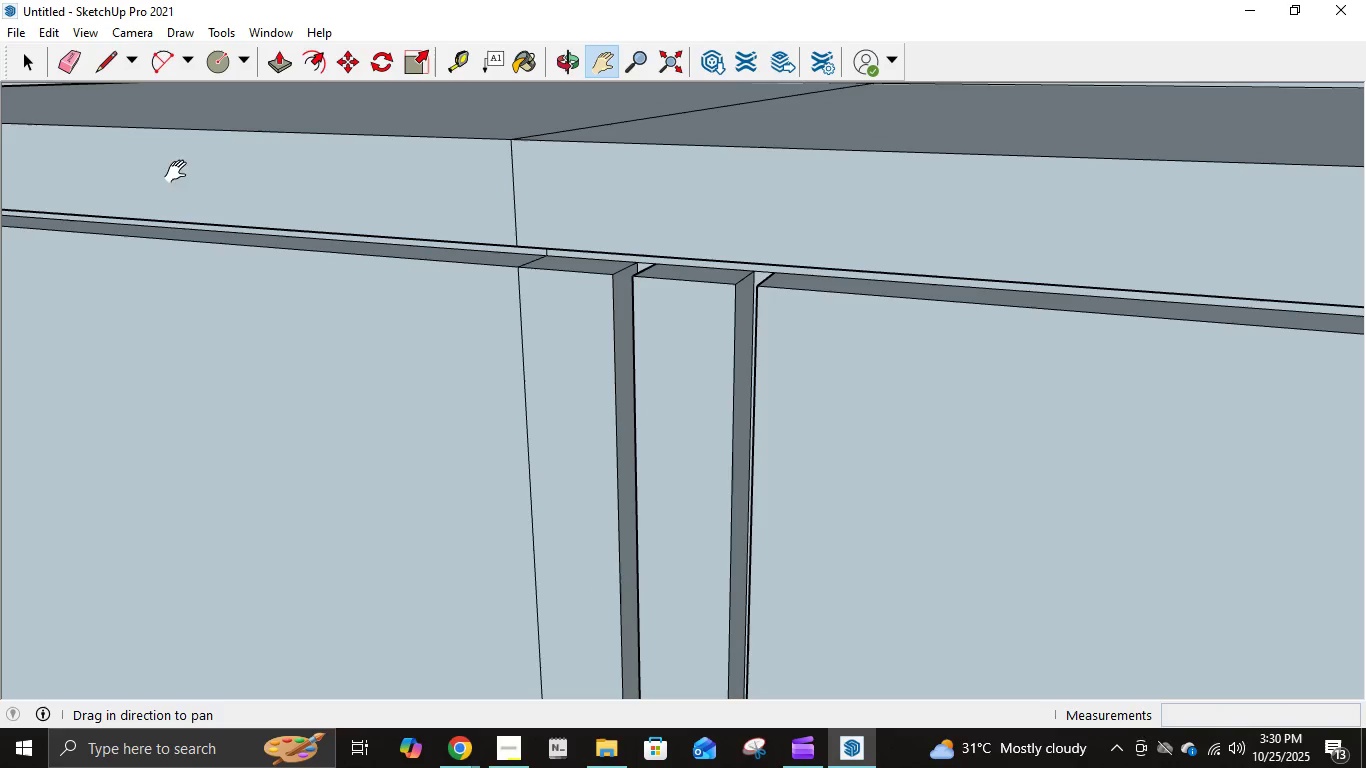 
left_click([94, 70])
 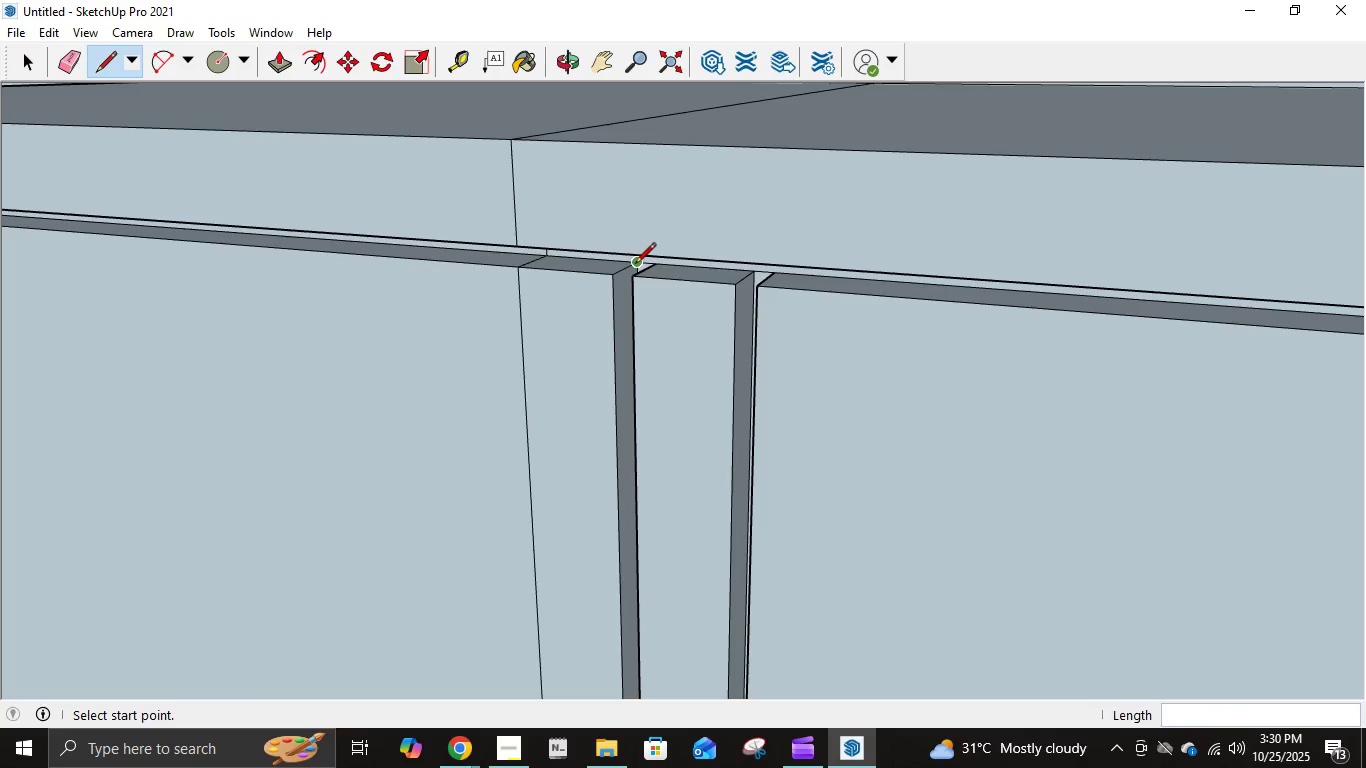 
left_click([635, 265])
 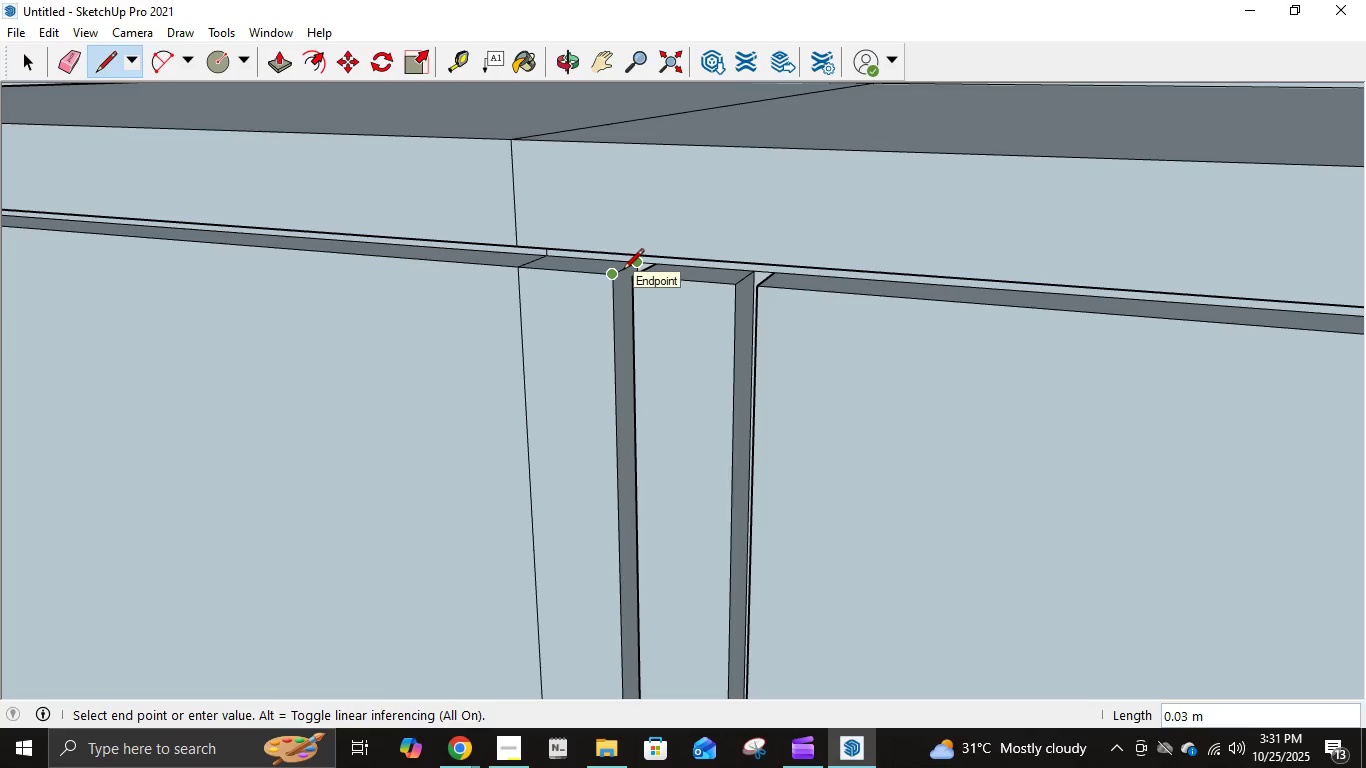 
key(NumpadDecimal)
 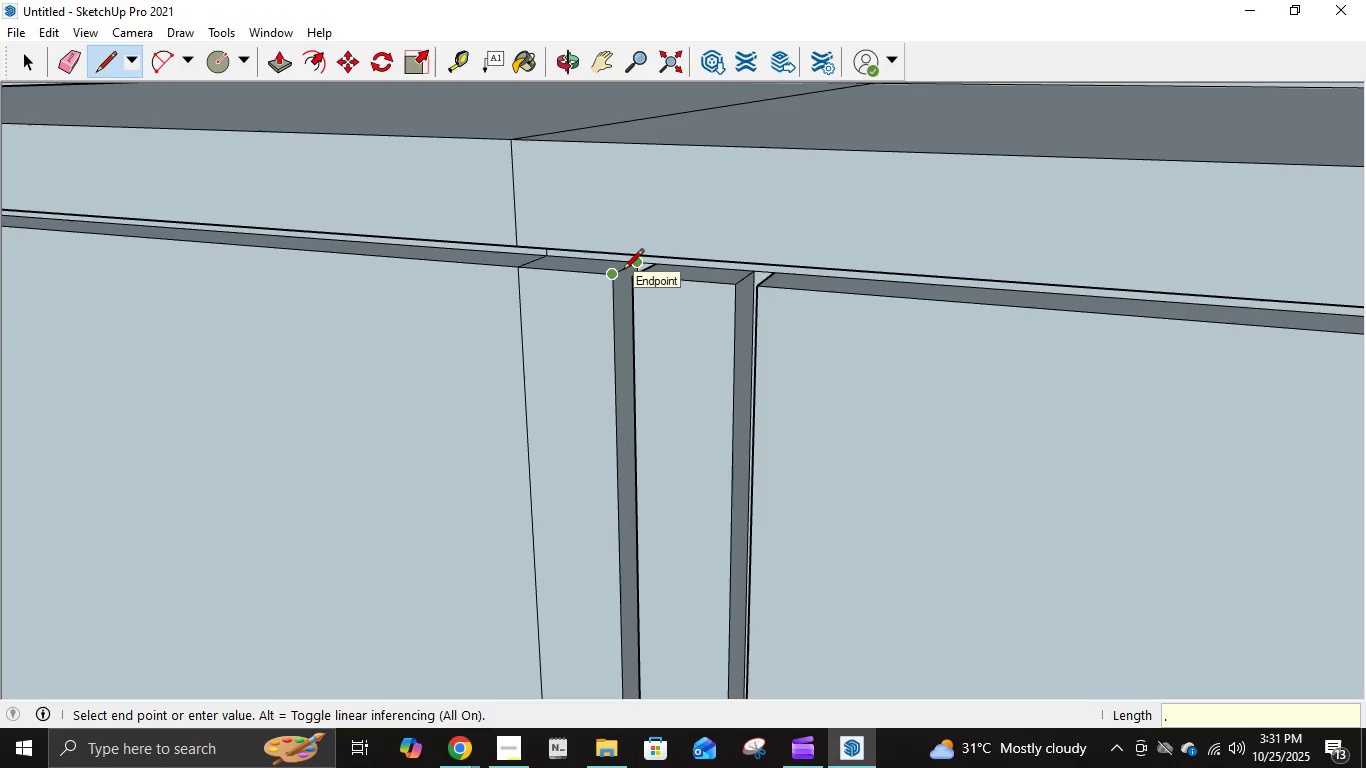 
key(Numpad0)
 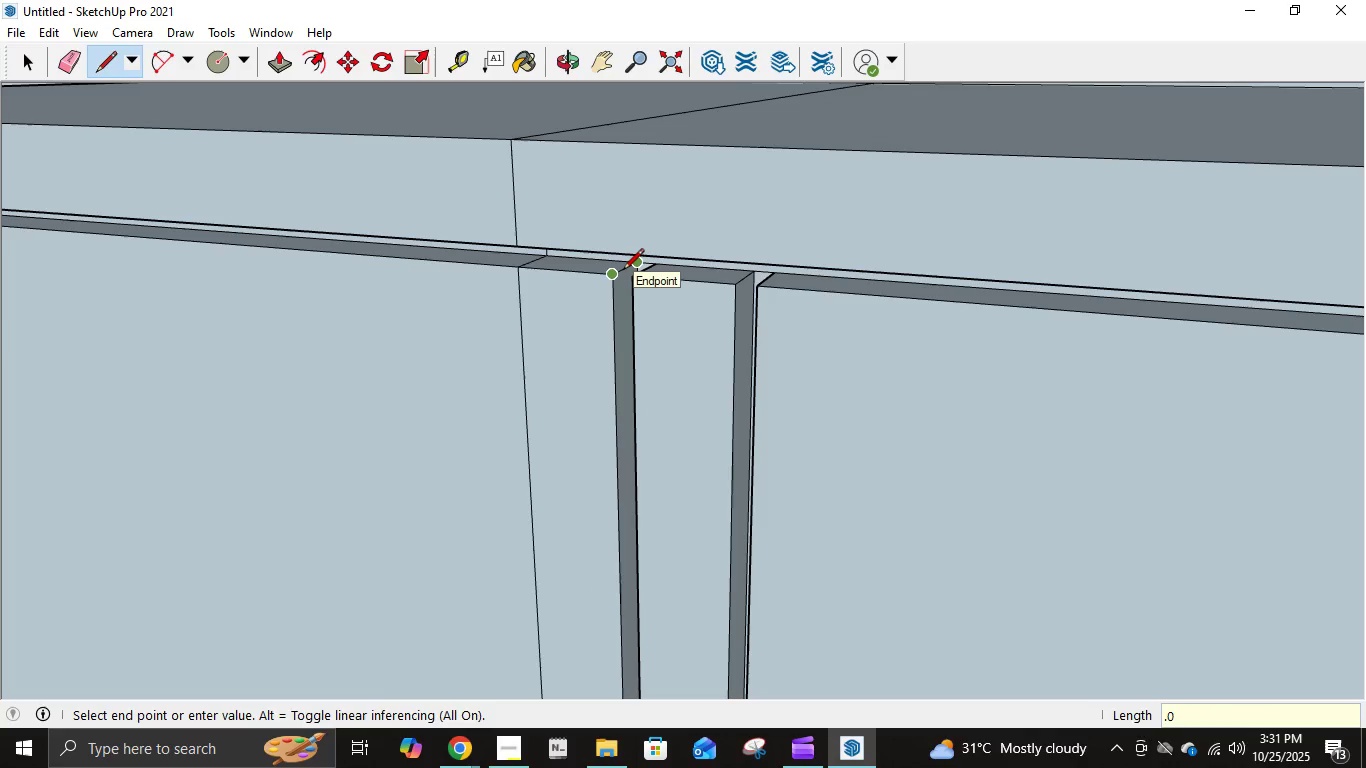 
key(Numpad1)
 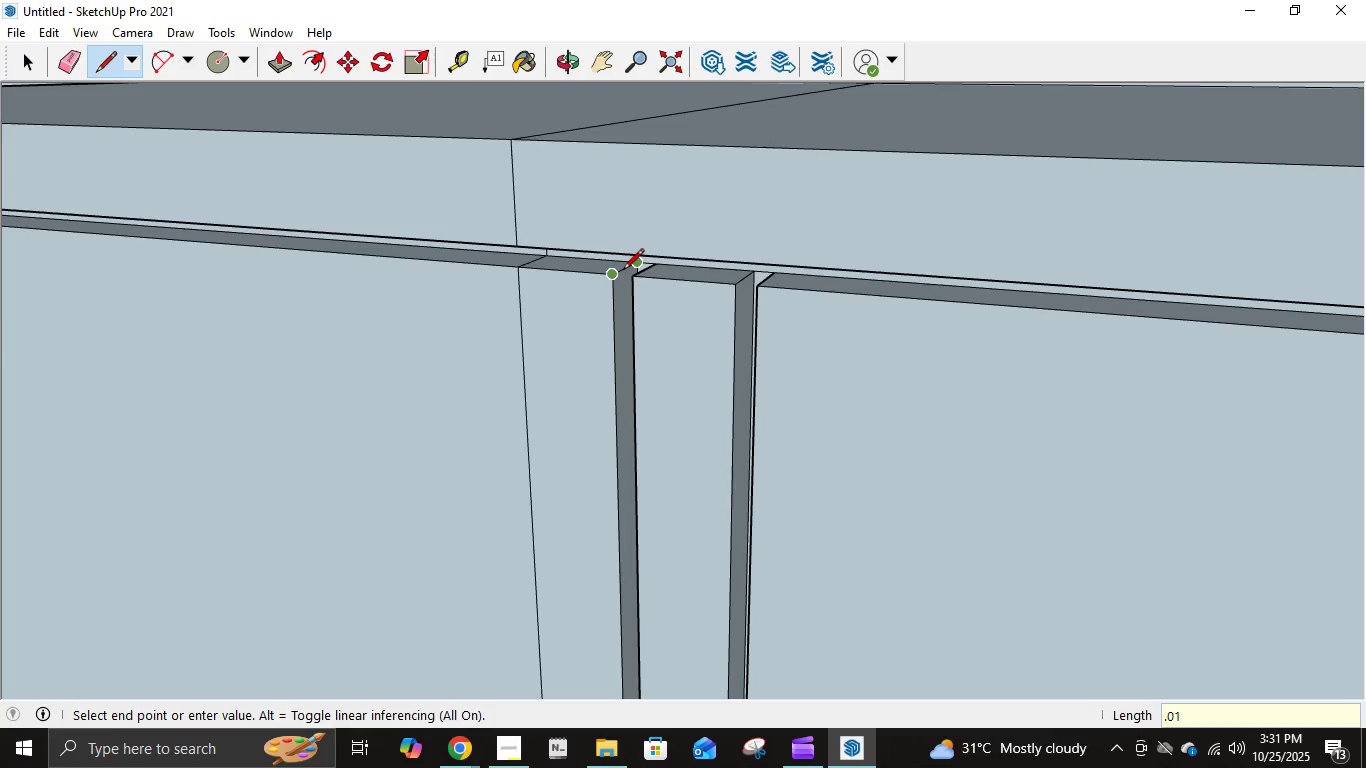 
key(NumpadEnter)
 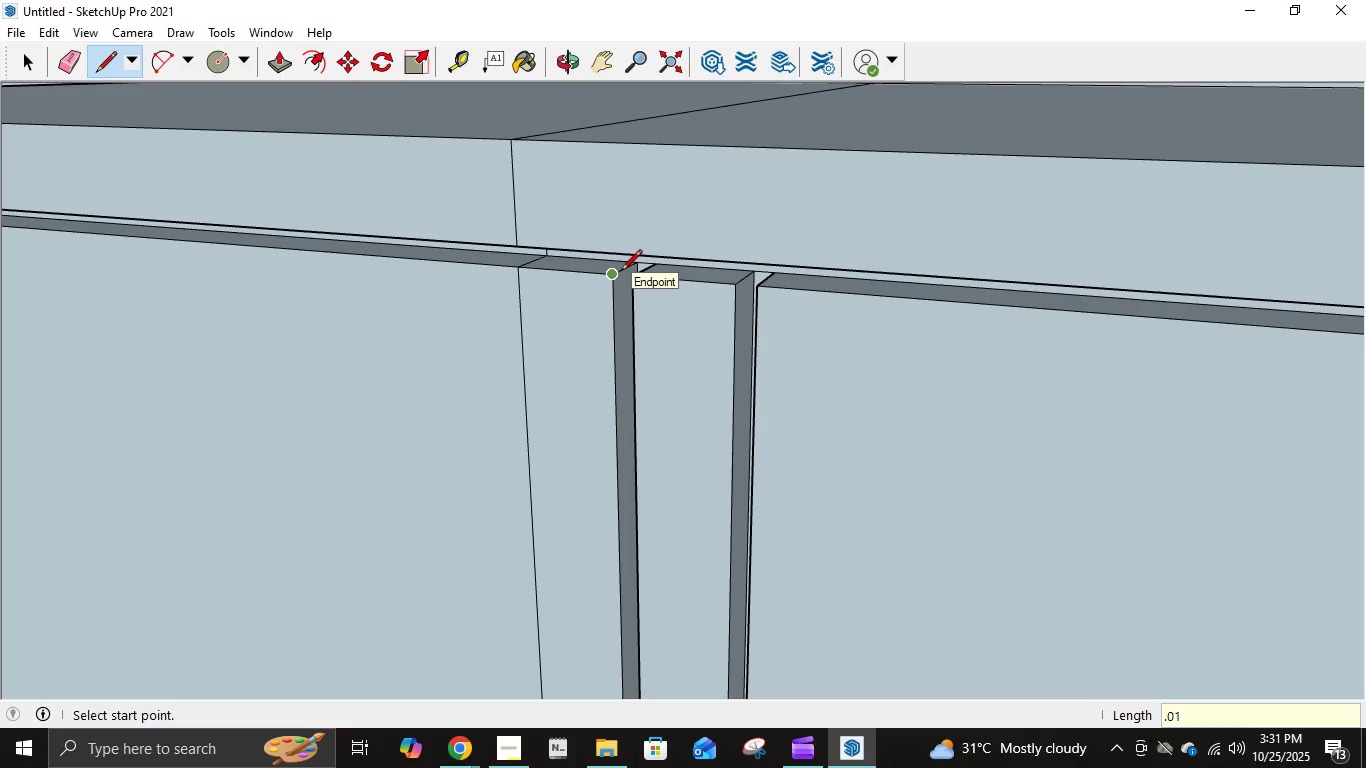 
key(Control+ControlLeft)
 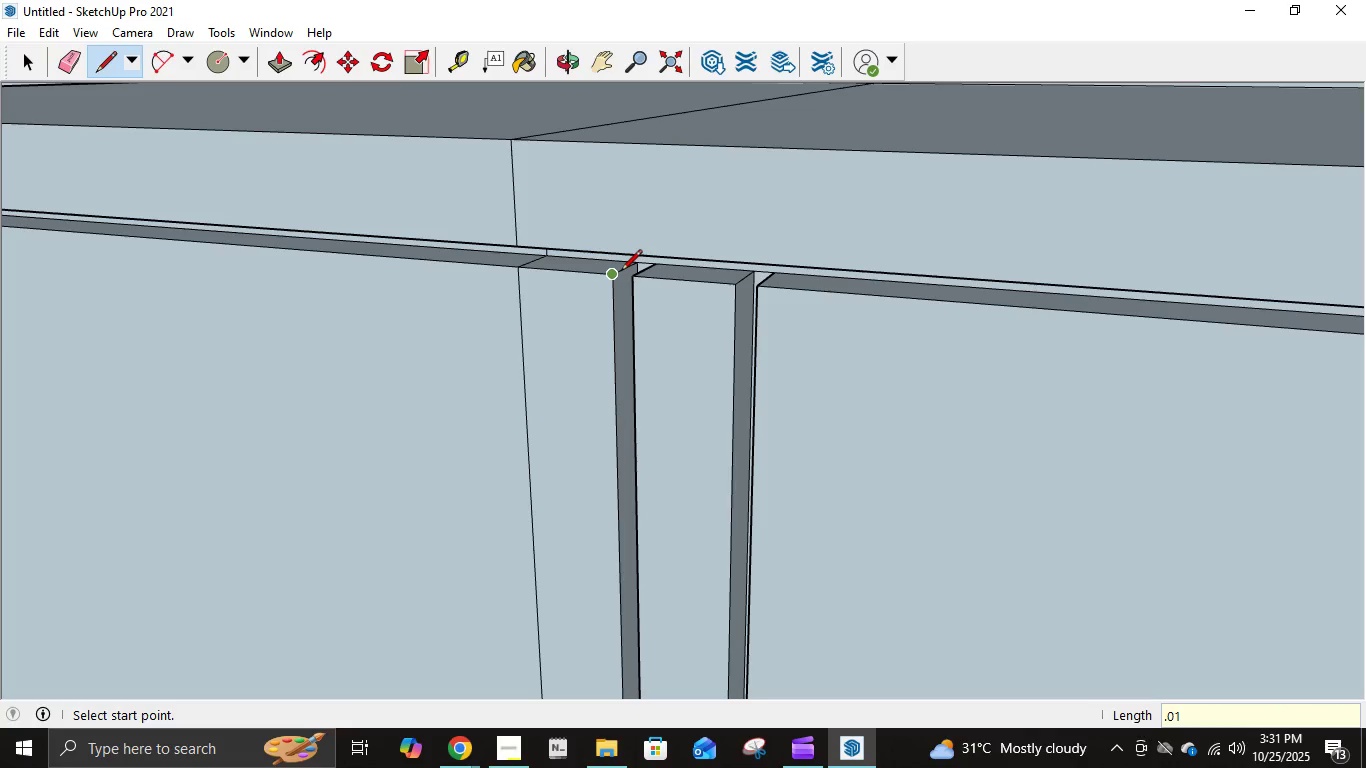 
key(Control+Z)
 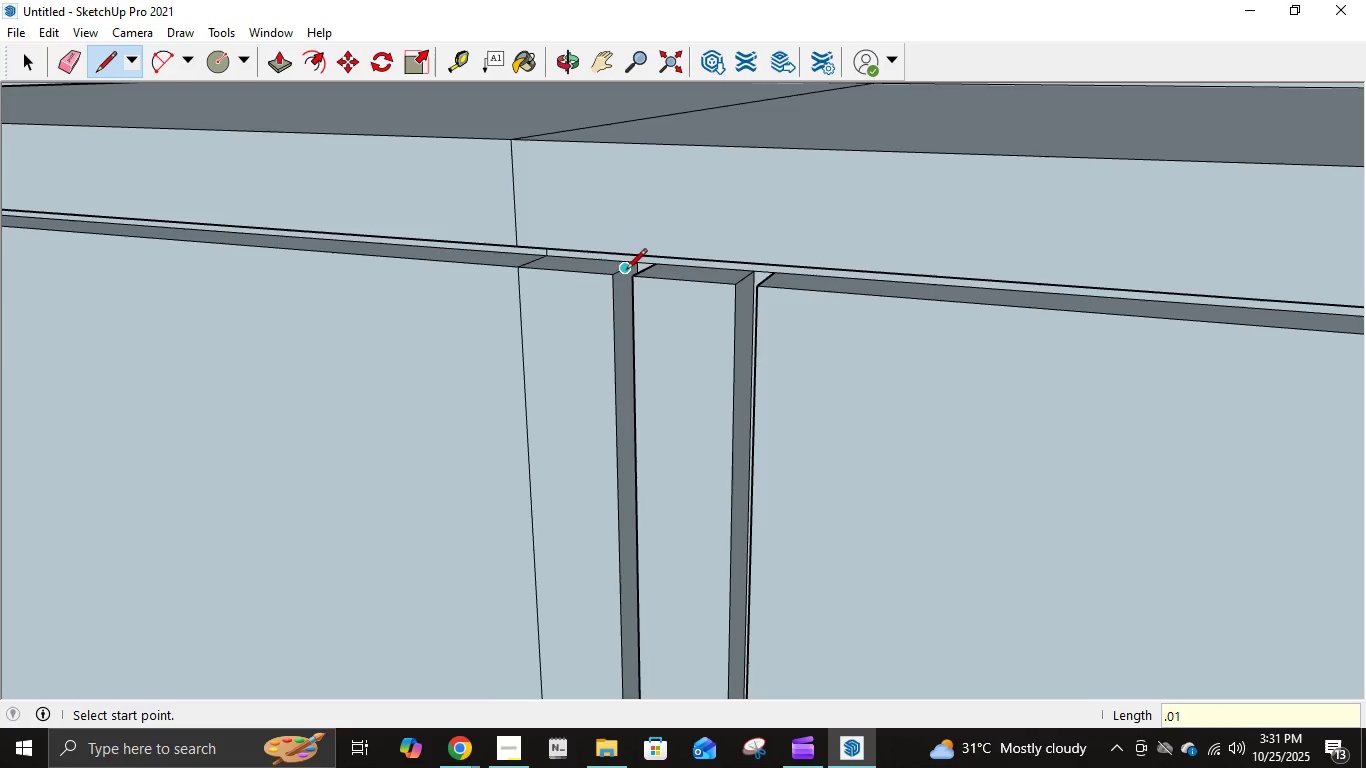 
scroll: coordinate [627, 270], scroll_direction: up, amount: 7.0
 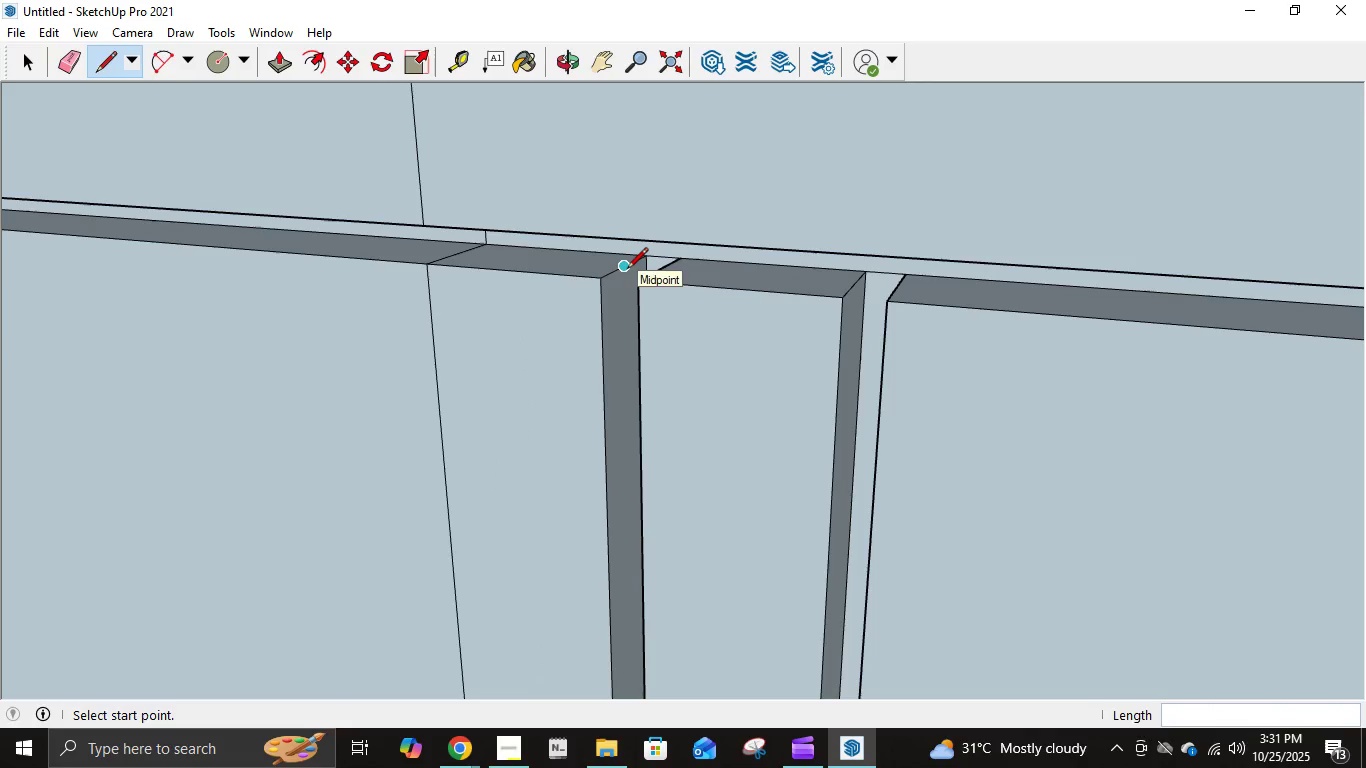 
left_click([627, 270])
 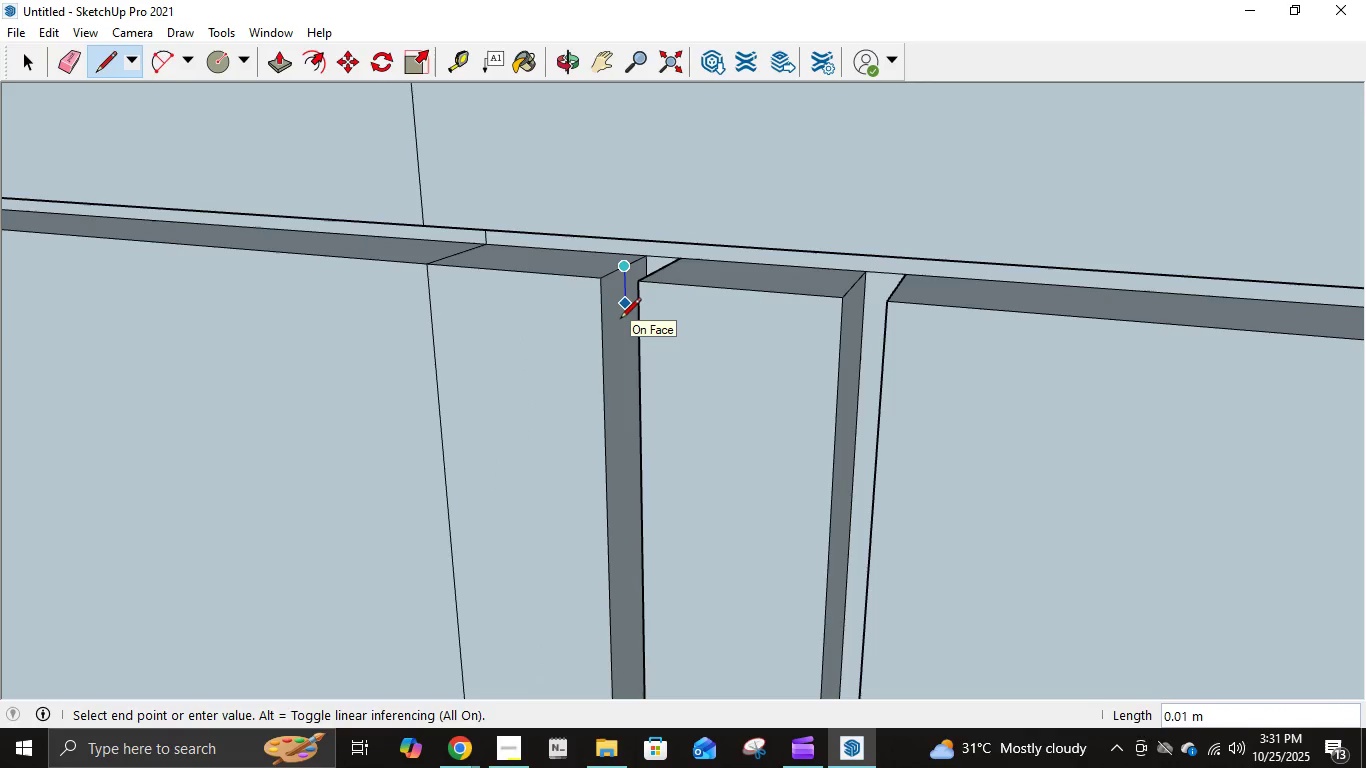 
key(NumpadDecimal)
 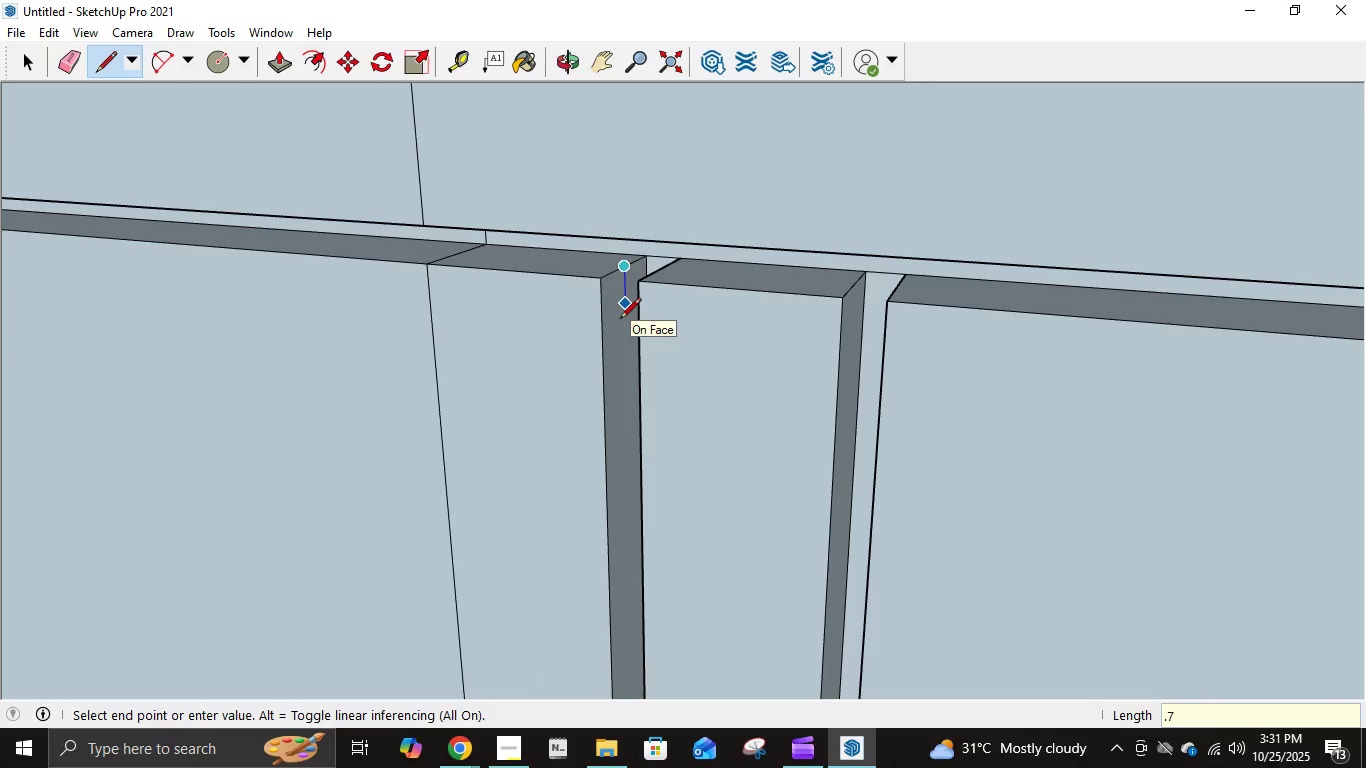 
key(Numpad7)
 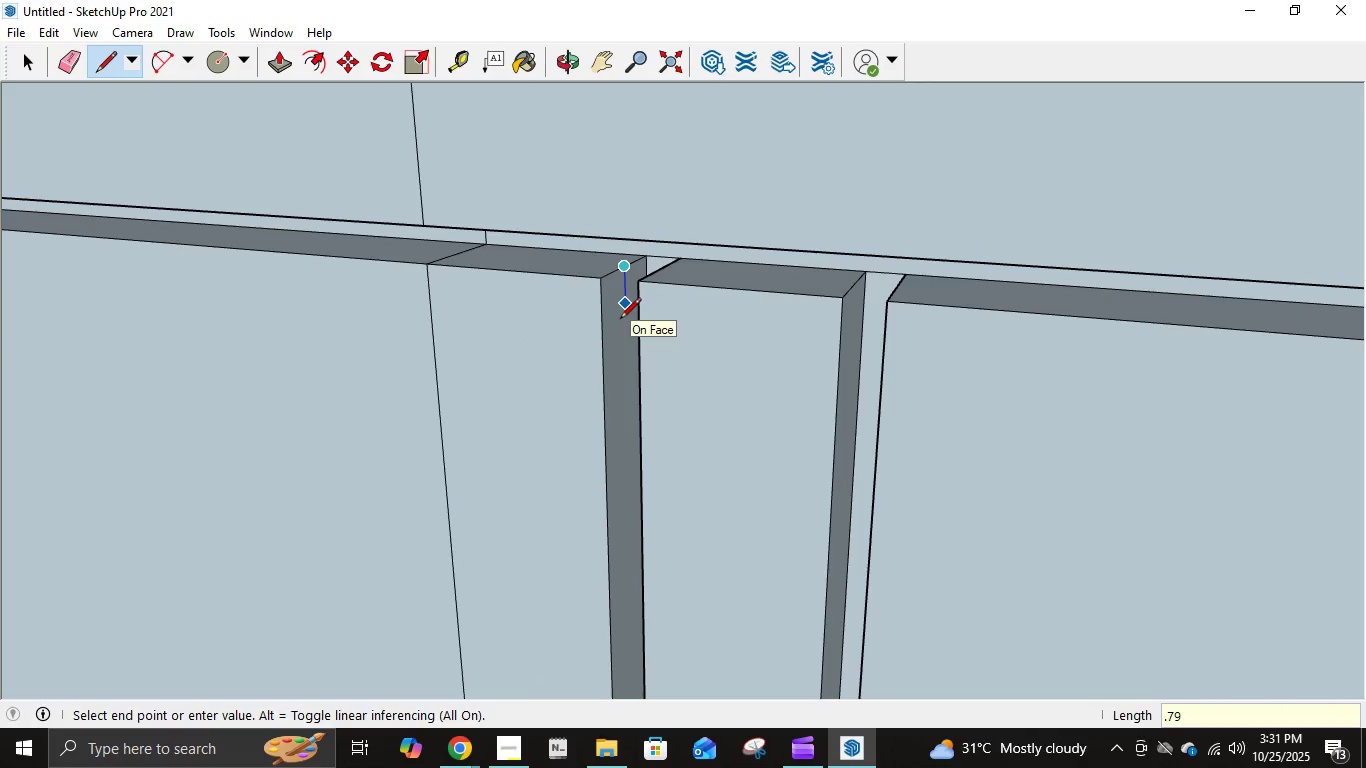 
key(Numpad9)
 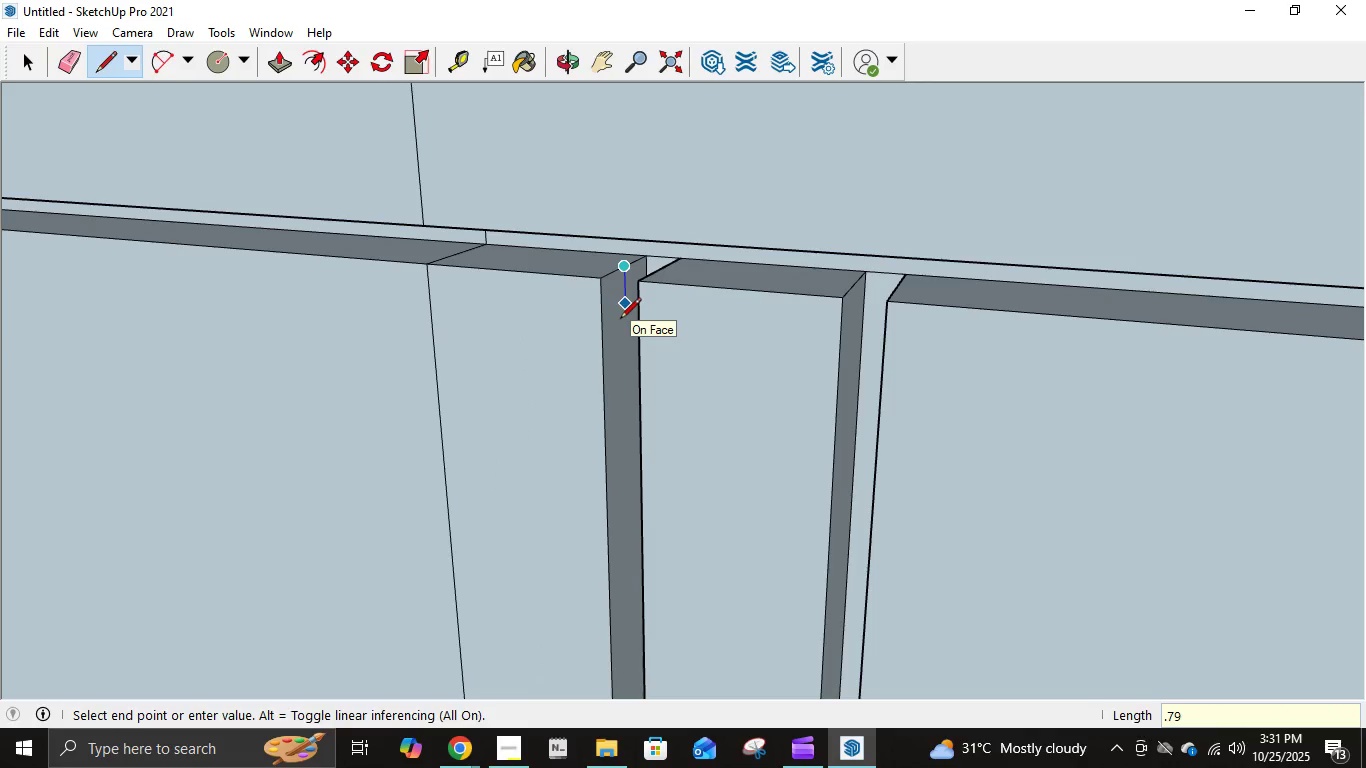 
key(NumpadEnter)
 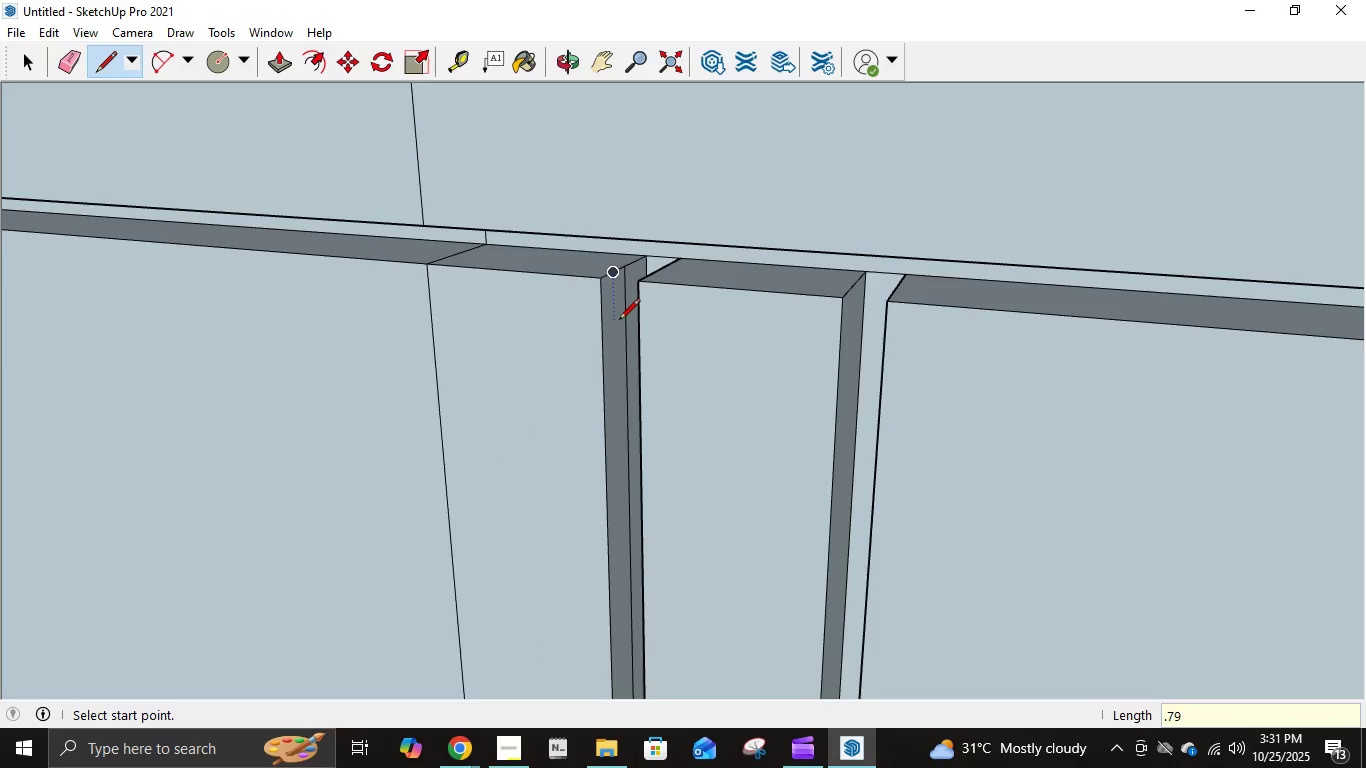 
scroll: coordinate [609, 412], scroll_direction: down, amount: 24.0
 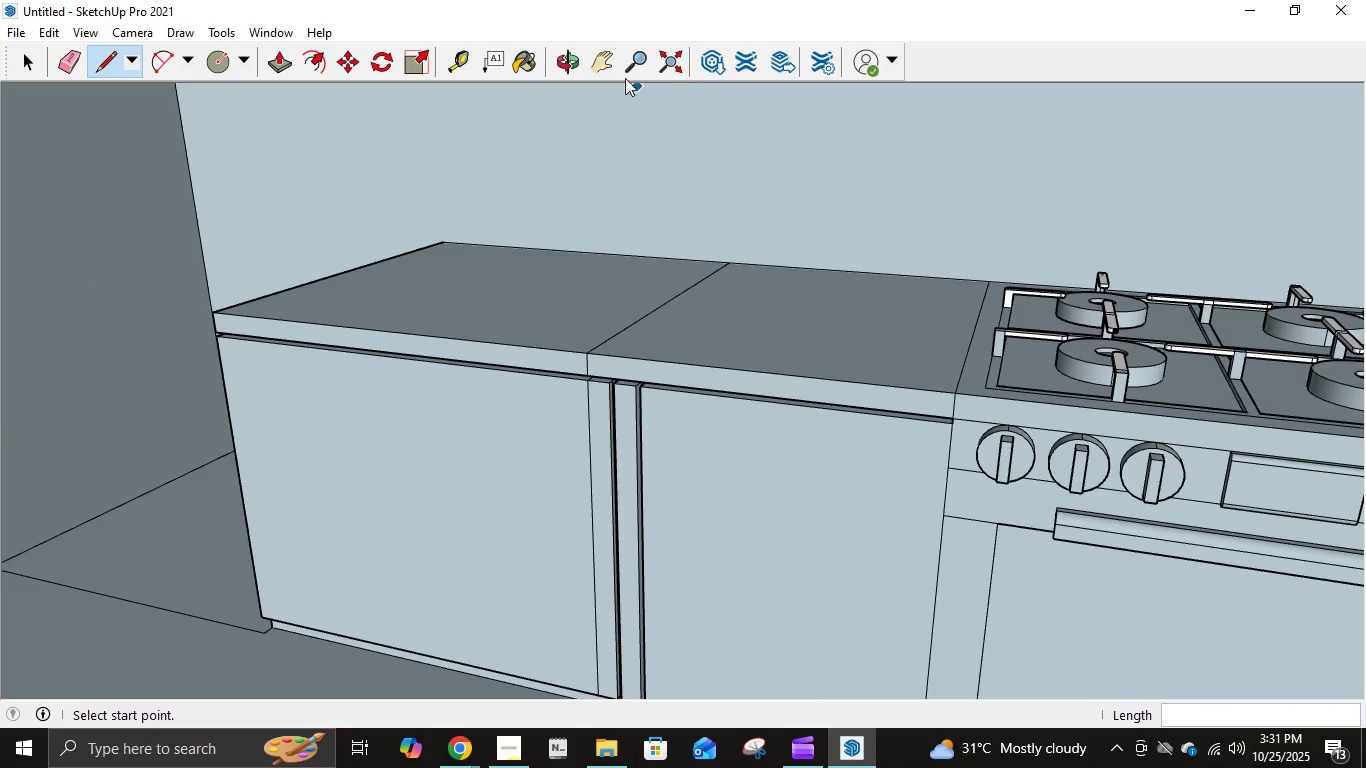 
left_click([606, 62])
 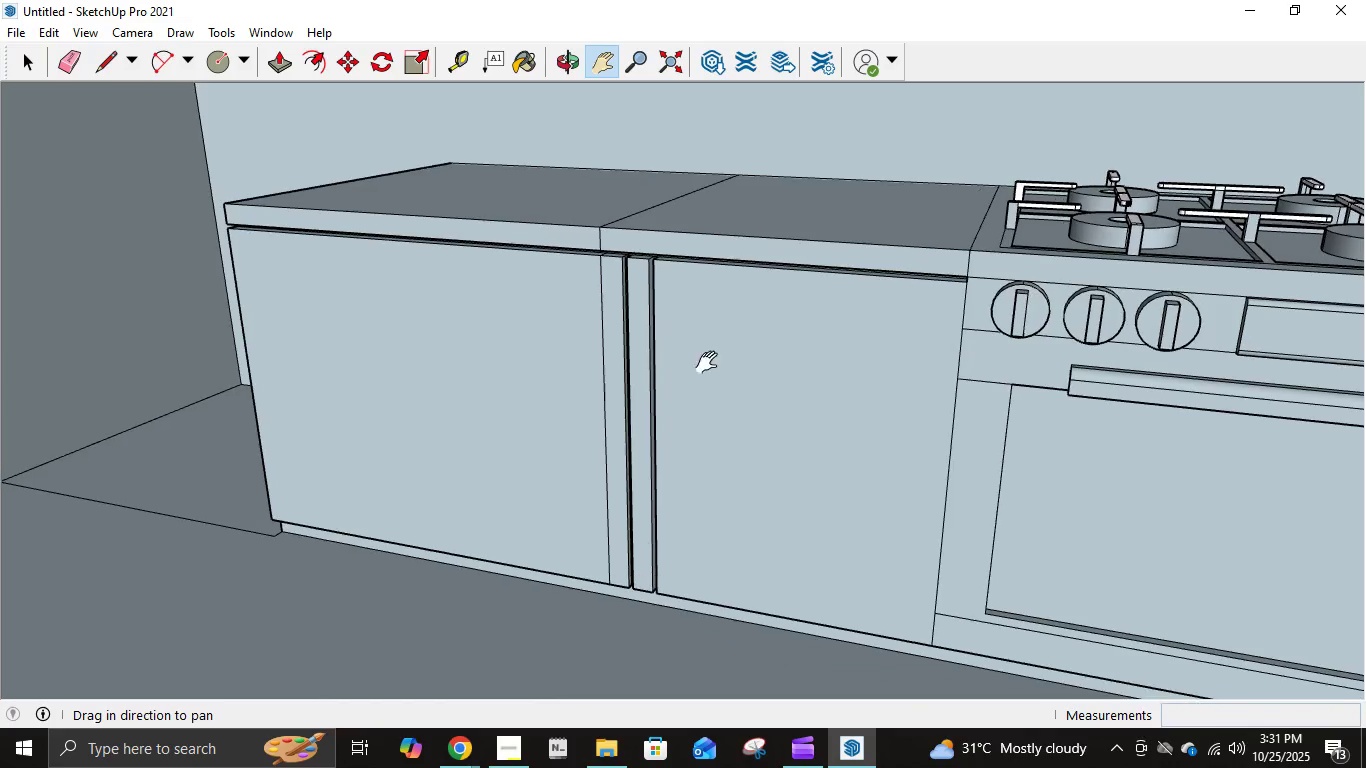 
scroll: coordinate [575, 355], scroll_direction: up, amount: 29.0
 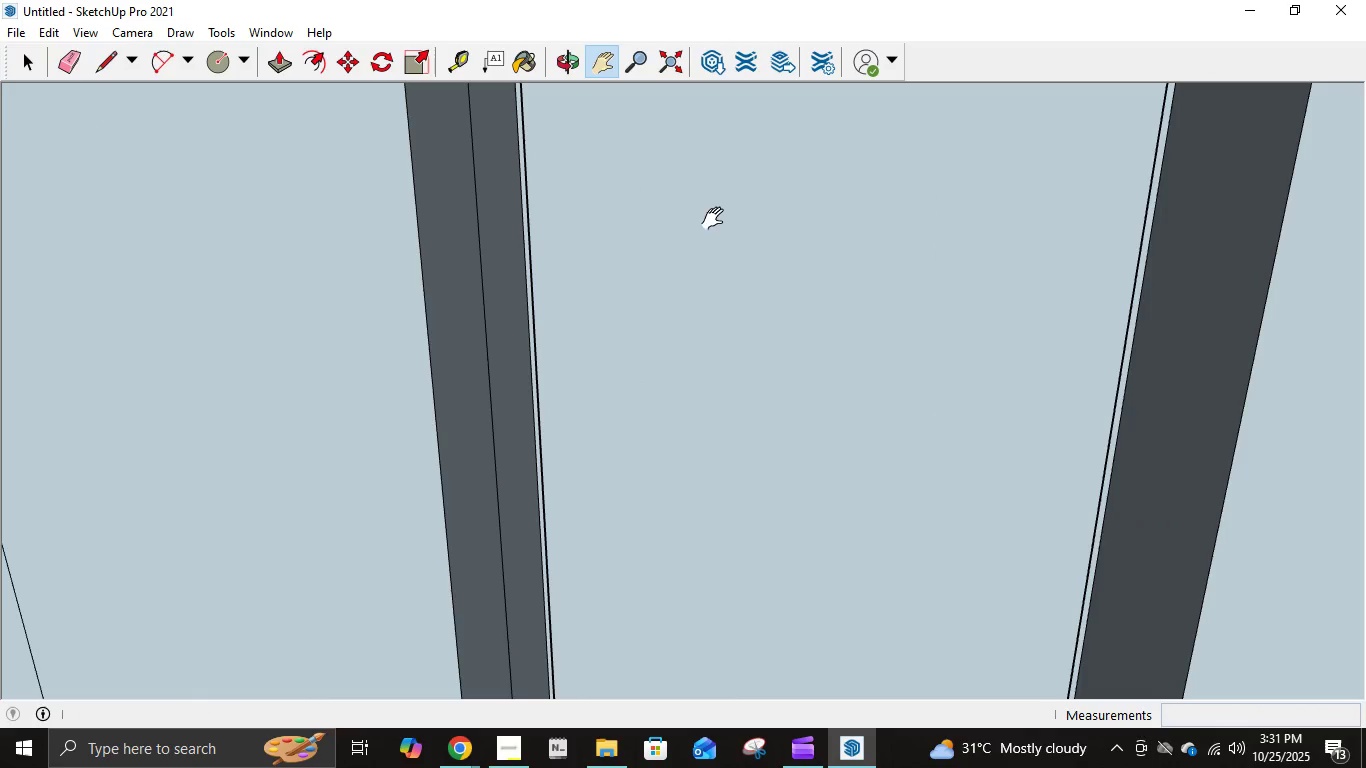 
scroll: coordinate [714, 248], scroll_direction: down, amount: 9.0
 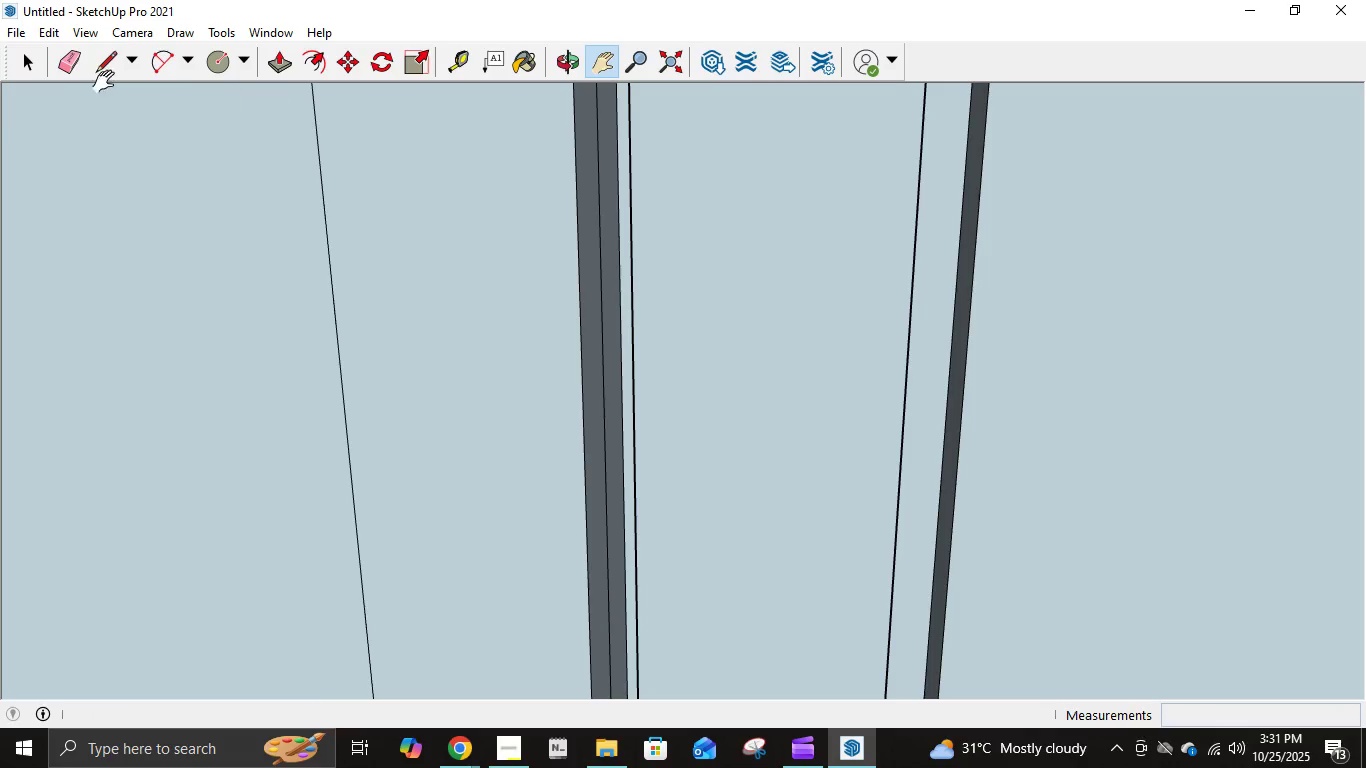 
wait(5.03)
 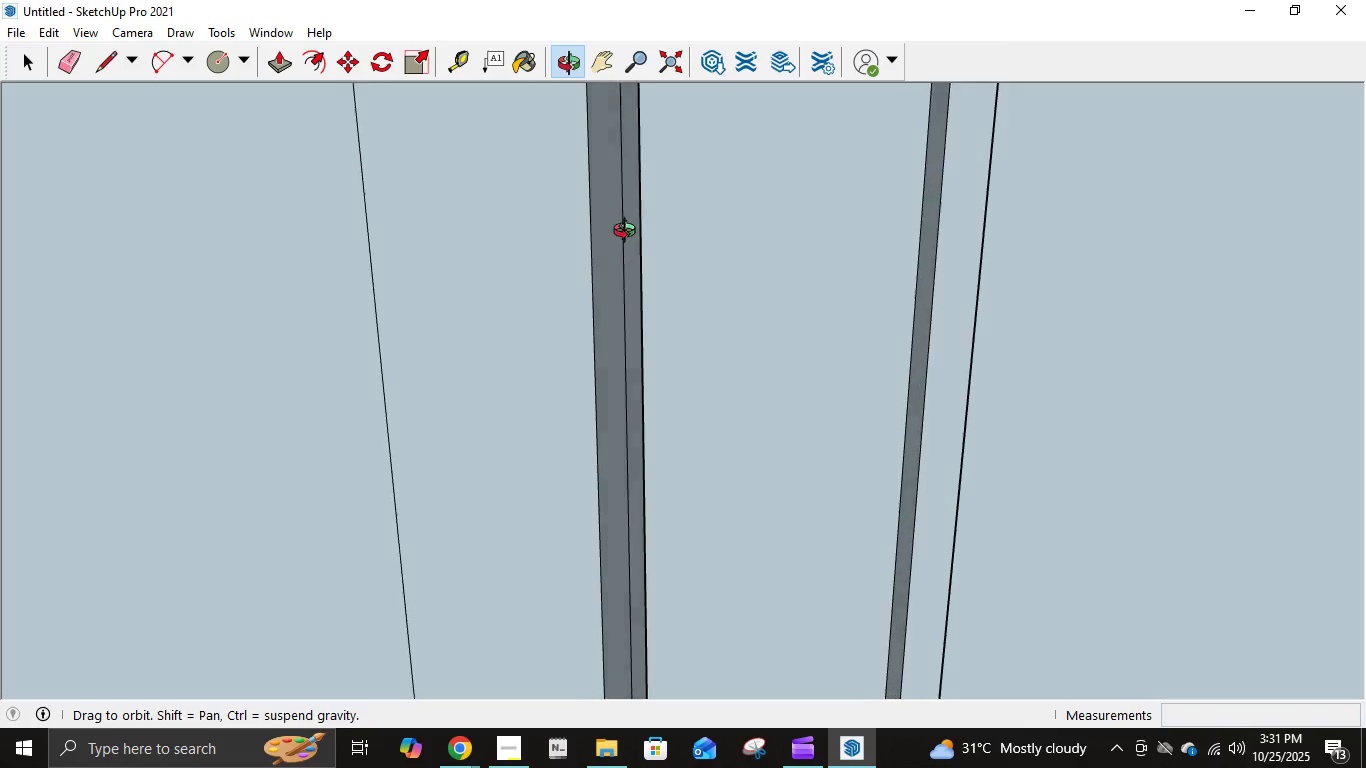 
left_click([276, 63])
 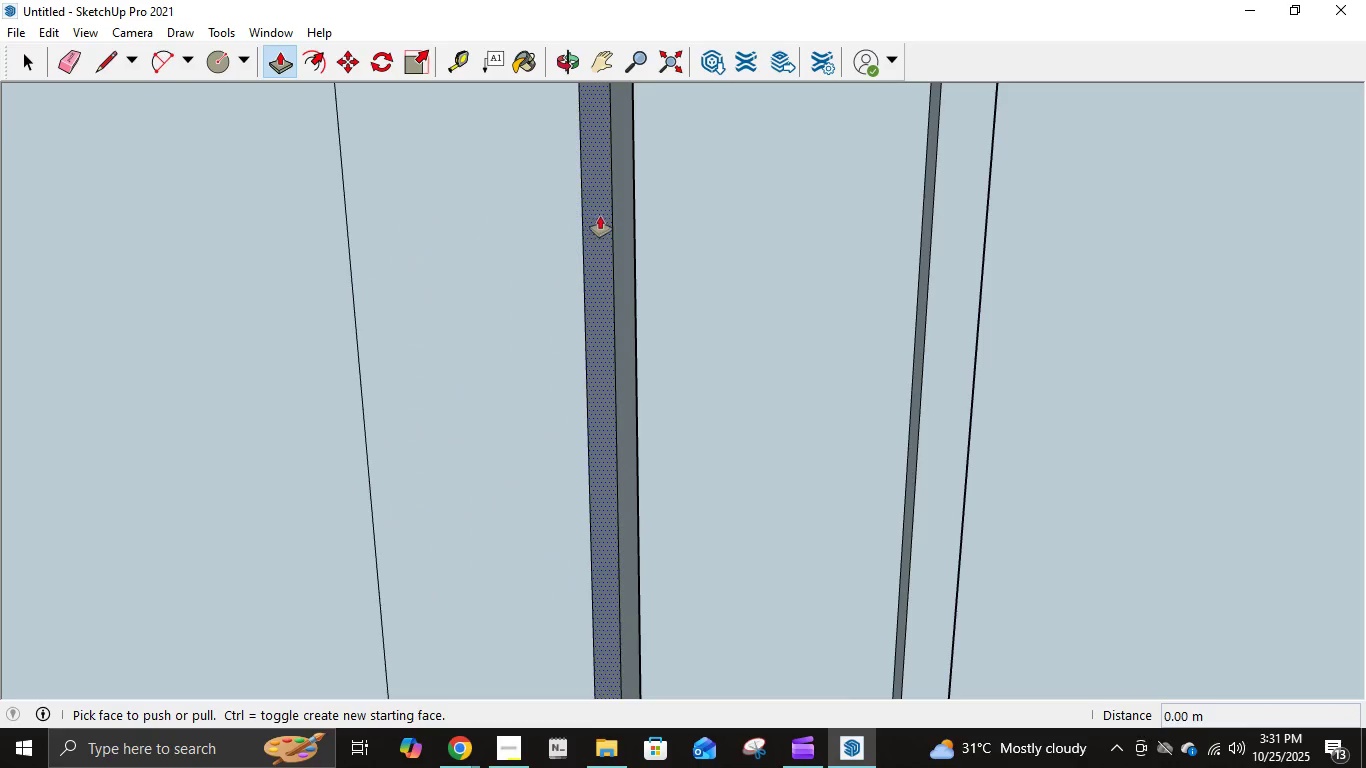 
left_click([619, 227])
 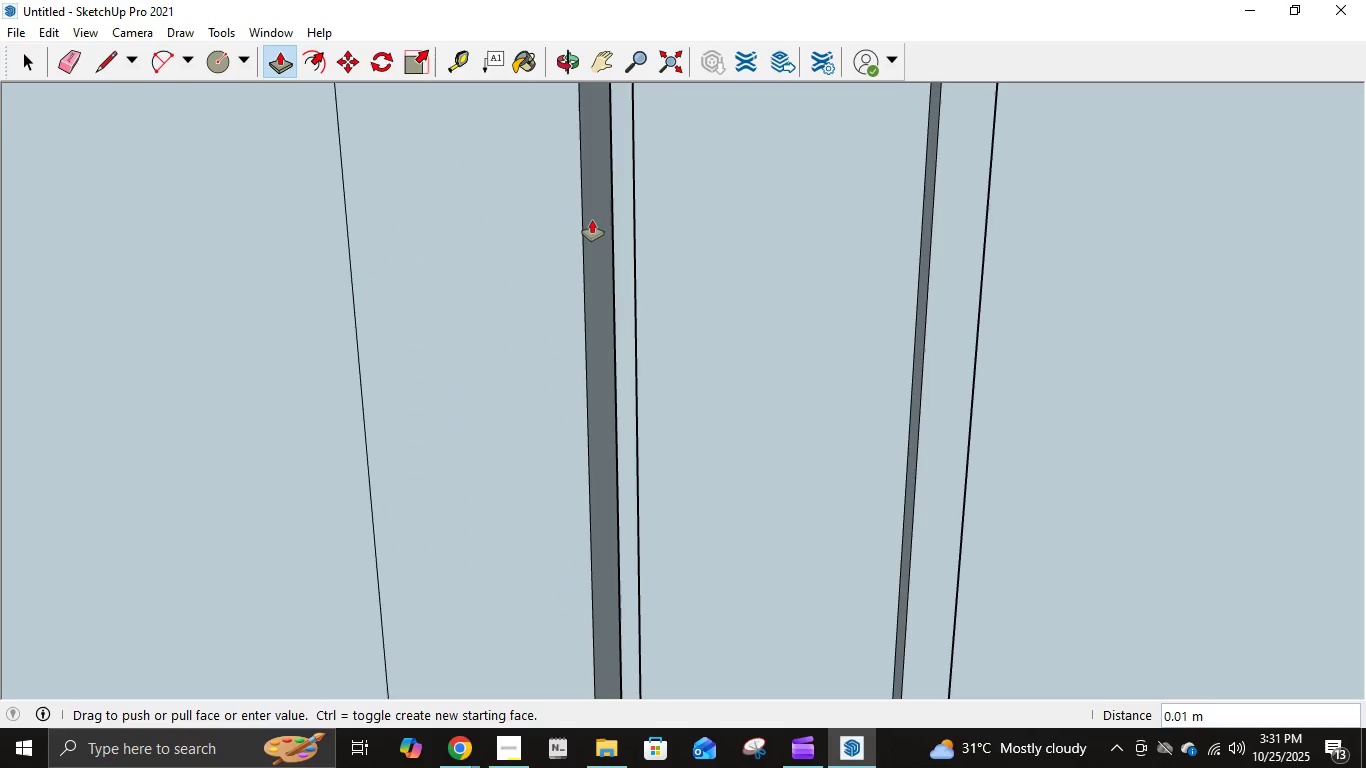 
key(NumpadDecimal)
 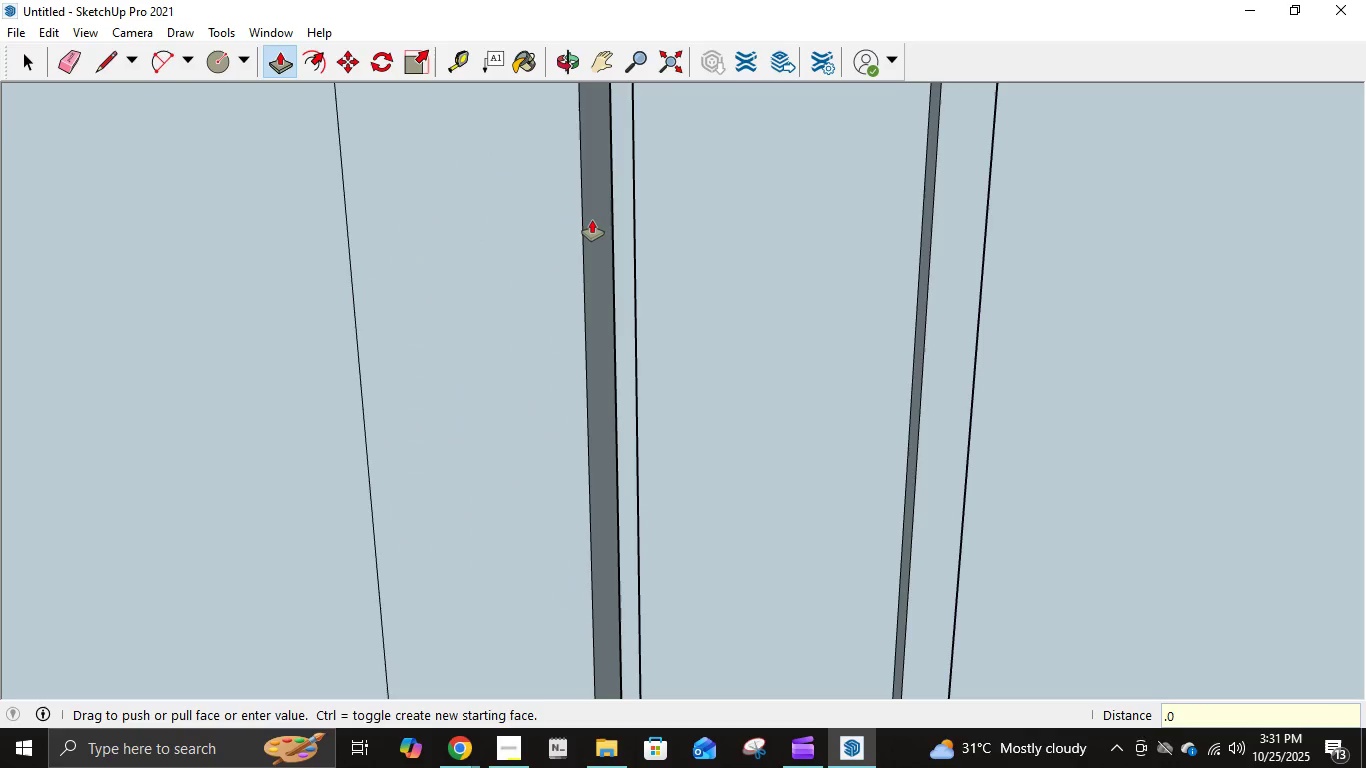 
key(Numpad0)
 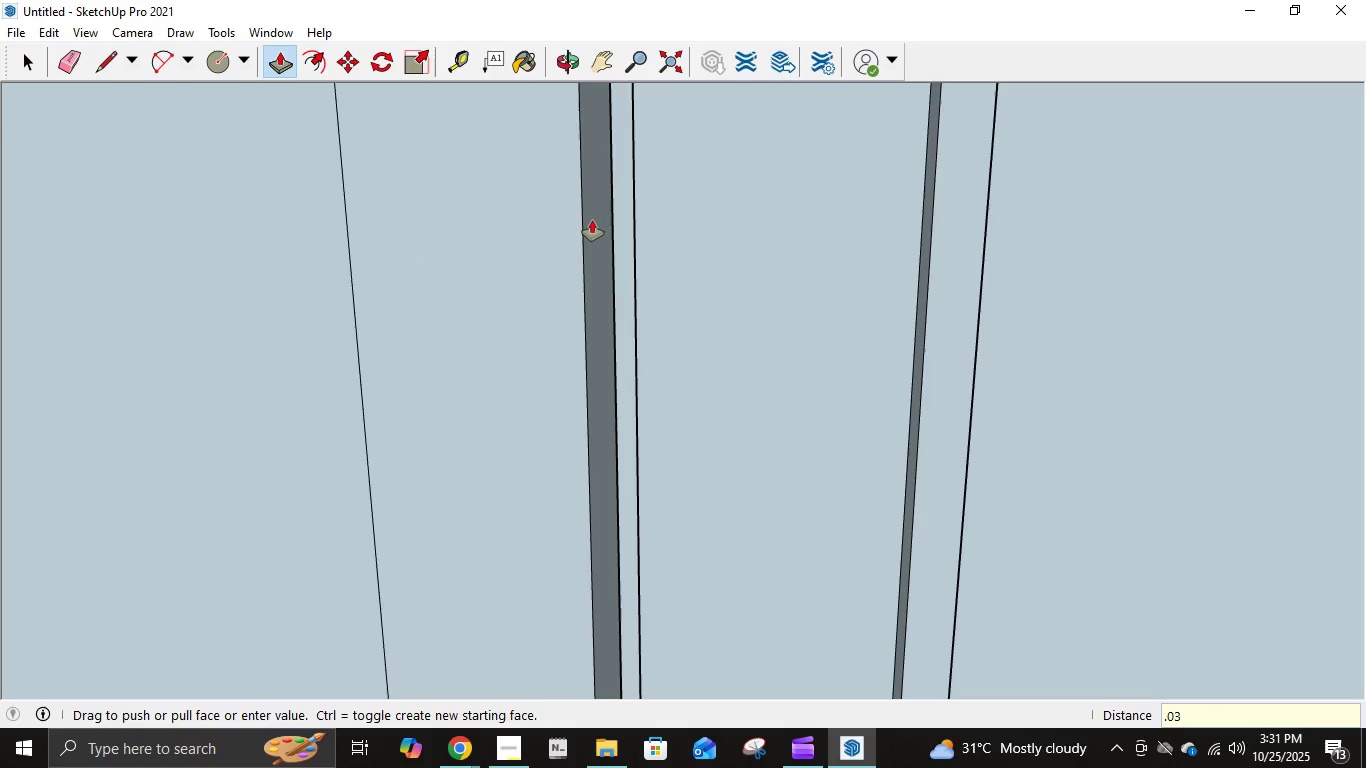 
key(Numpad3)
 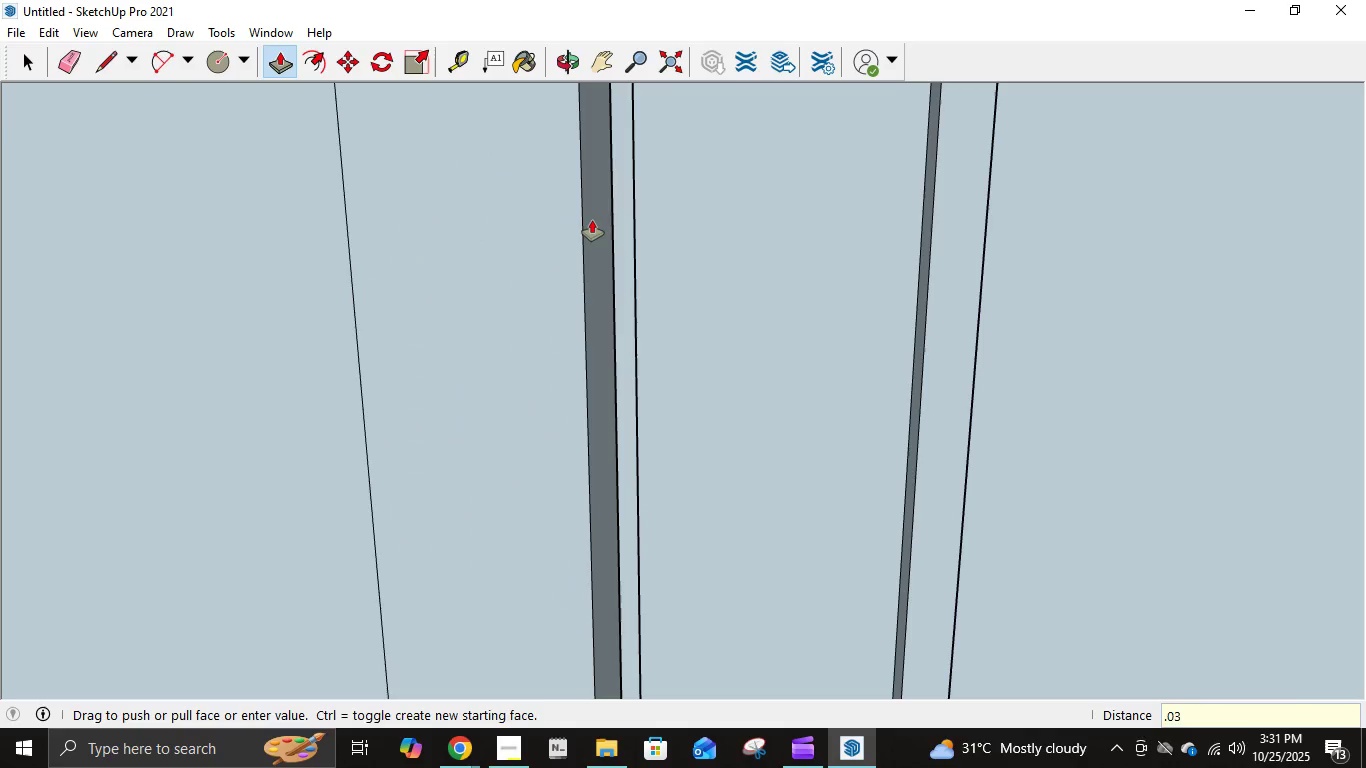 
key(NumpadEnter)
 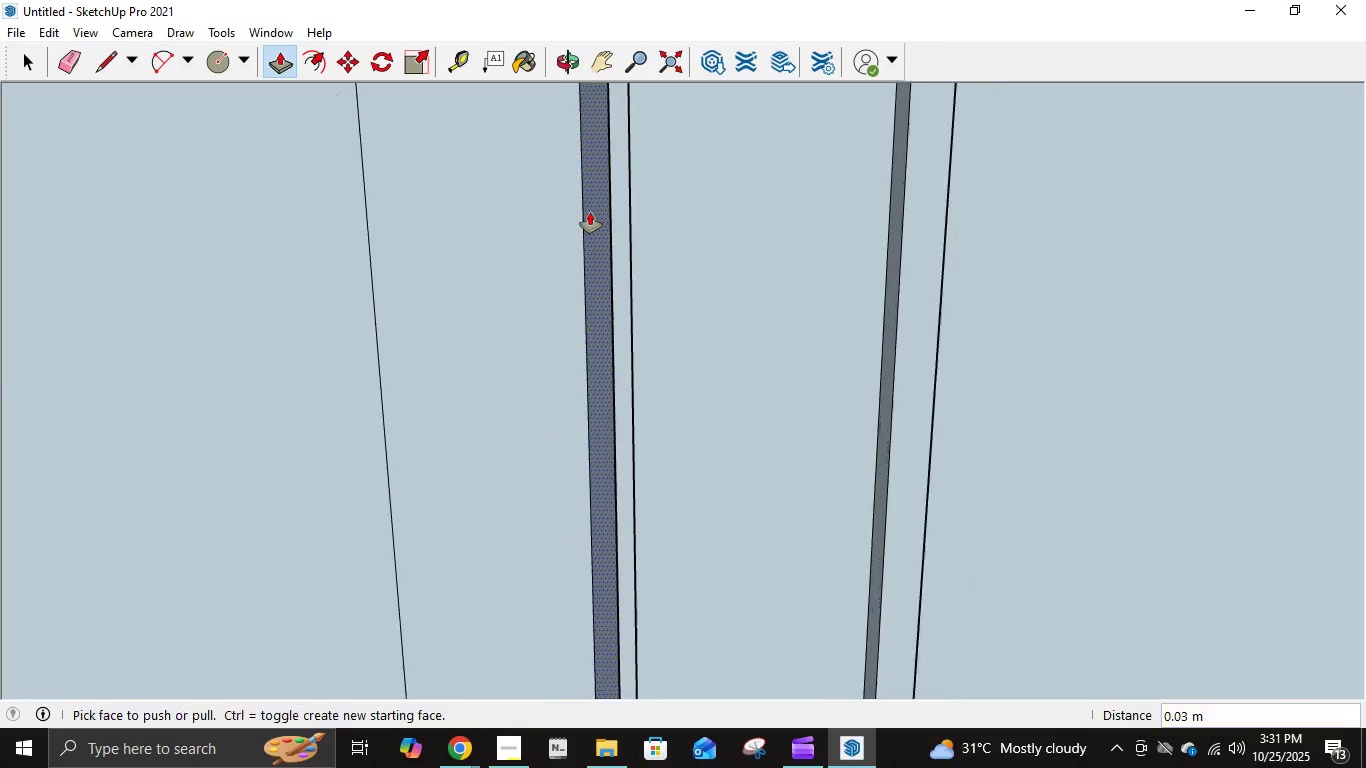 
scroll: coordinate [590, 212], scroll_direction: down, amount: 16.0
 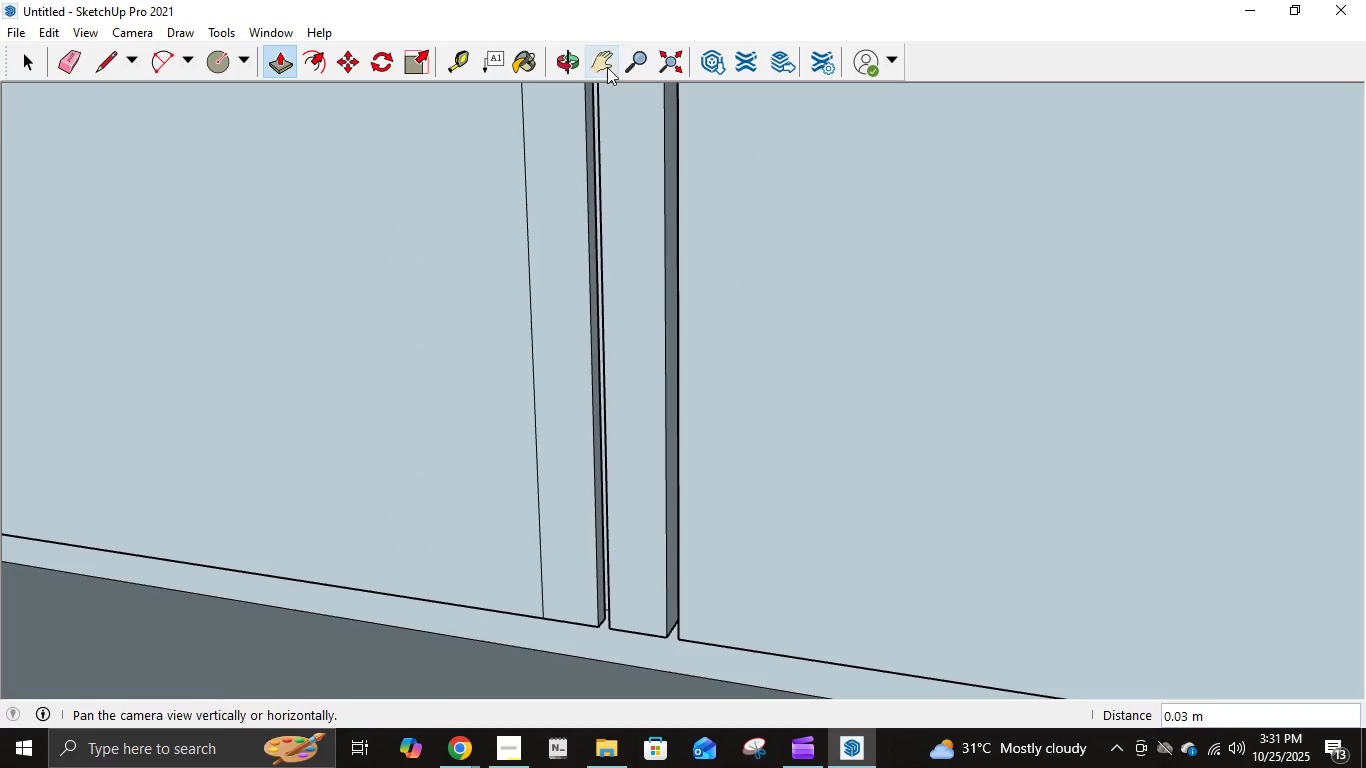 
left_click([607, 51])
 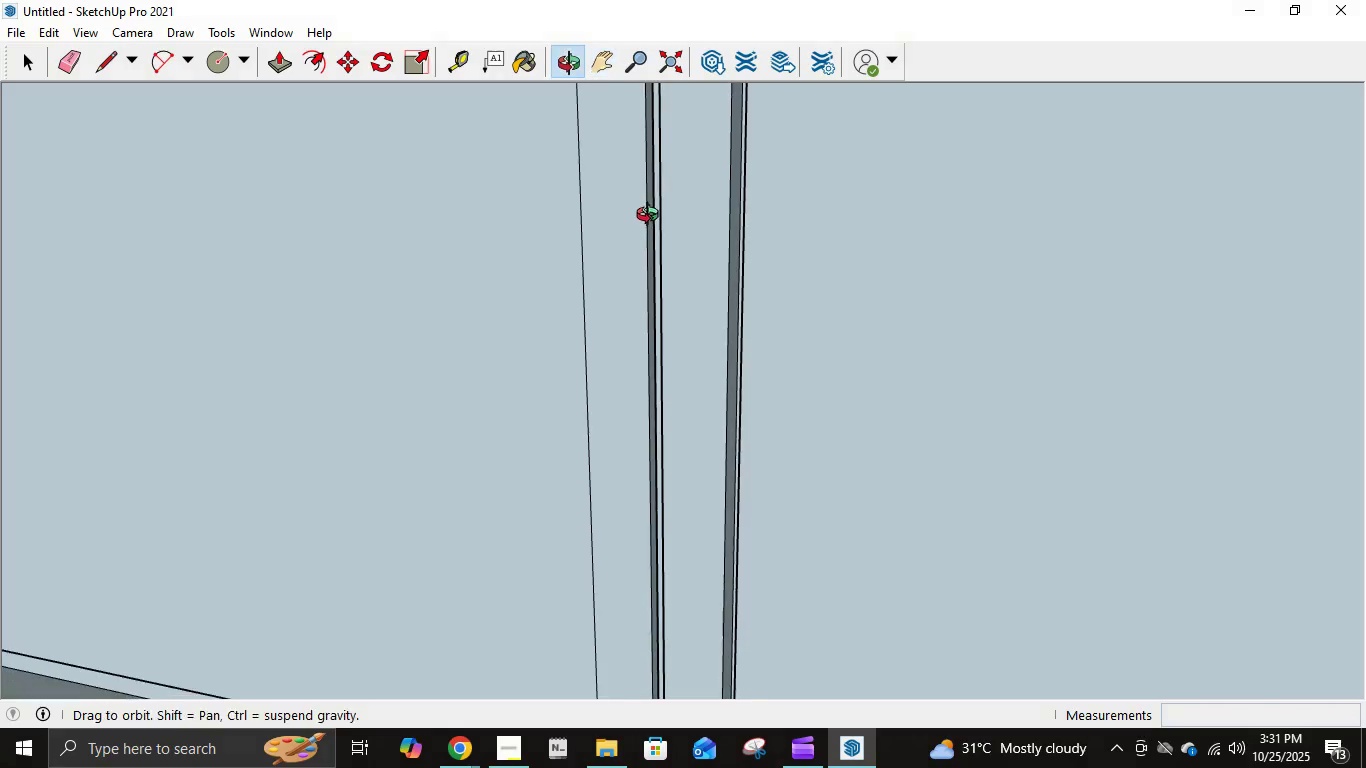 
scroll: coordinate [656, 211], scroll_direction: down, amount: 17.0
 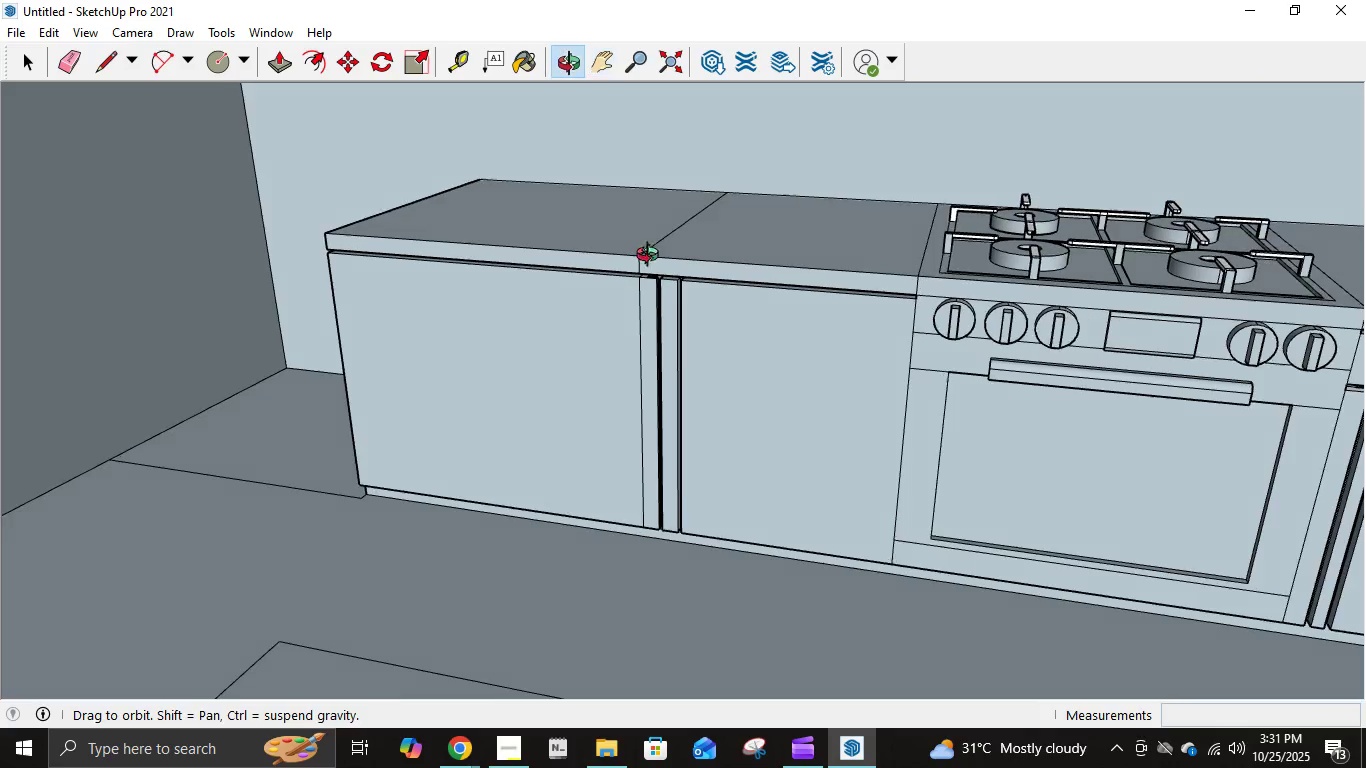 
scroll: coordinate [668, 276], scroll_direction: up, amount: 12.0
 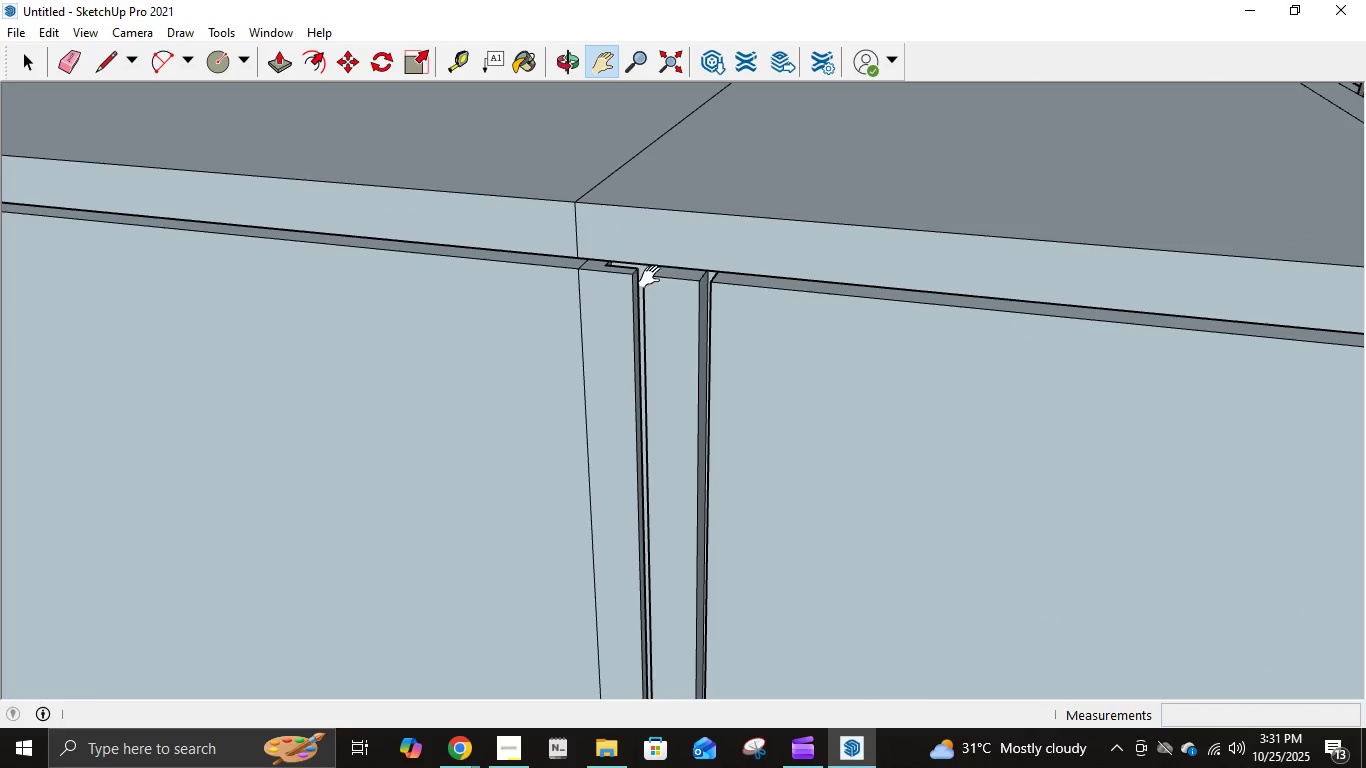 
scroll: coordinate [662, 311], scroll_direction: down, amount: 4.0
 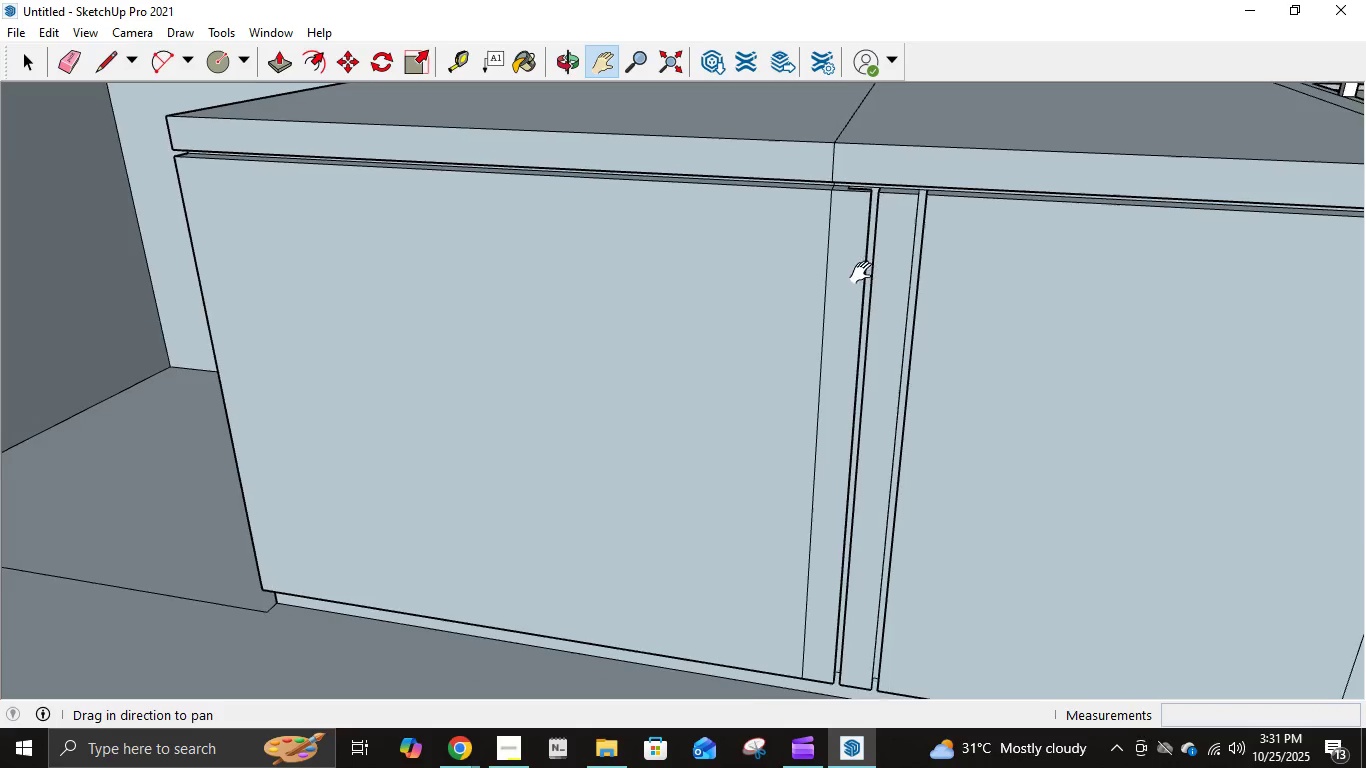 
wait(5.93)
 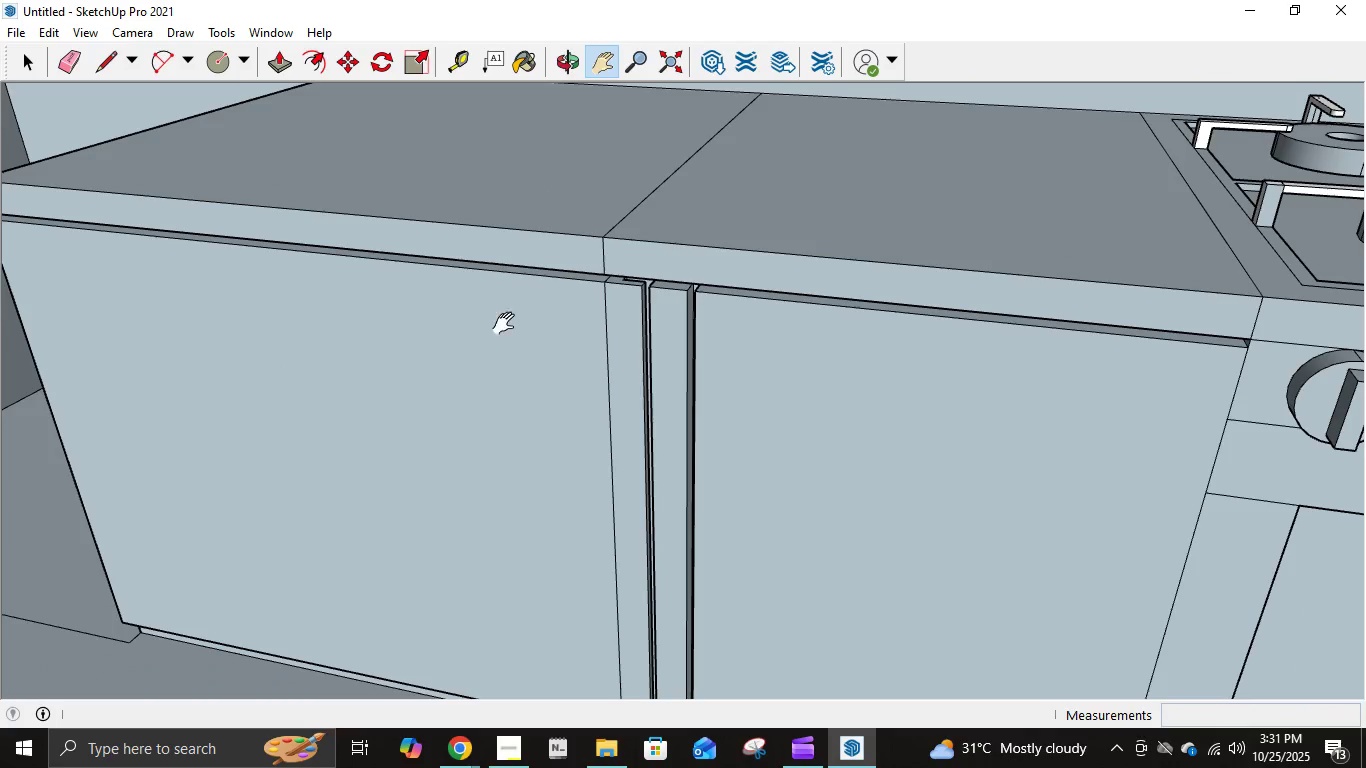 
left_click([108, 62])
 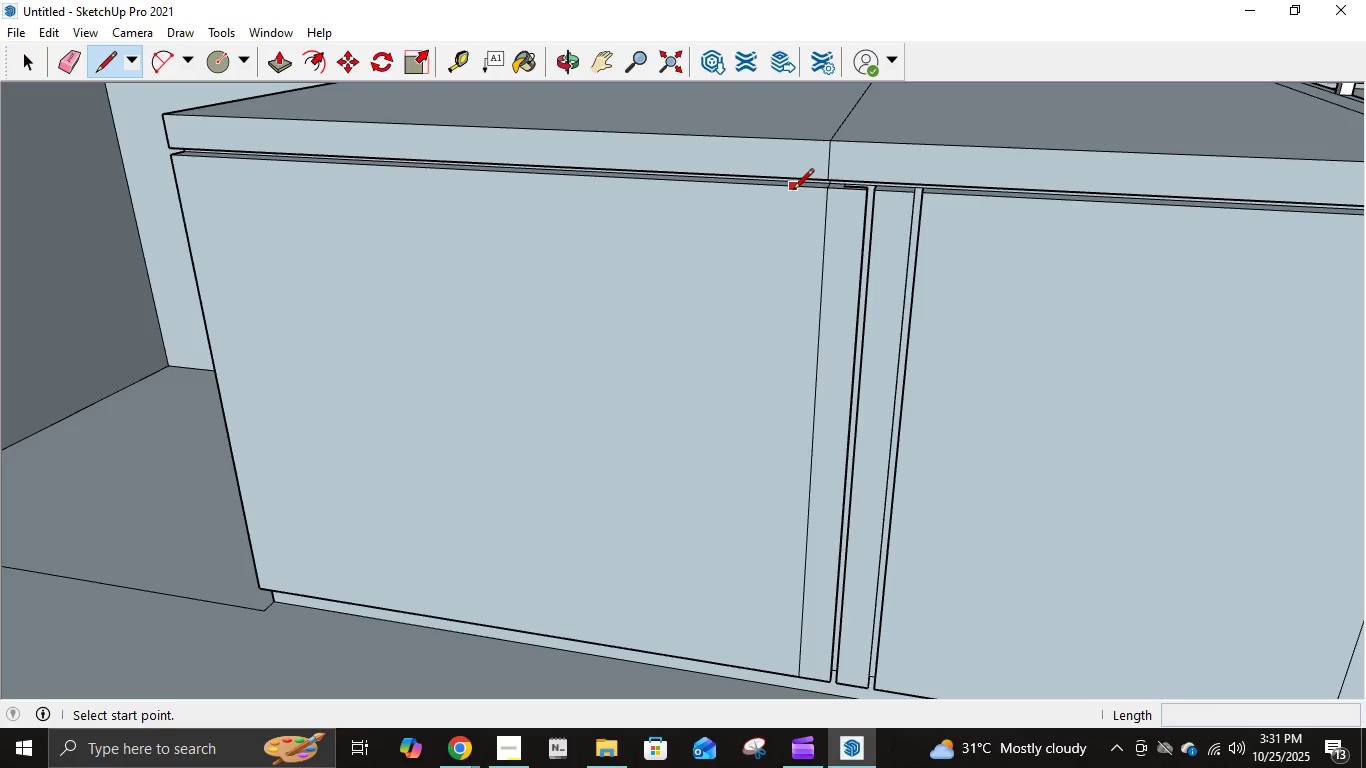 
key(NumpadDecimal)
 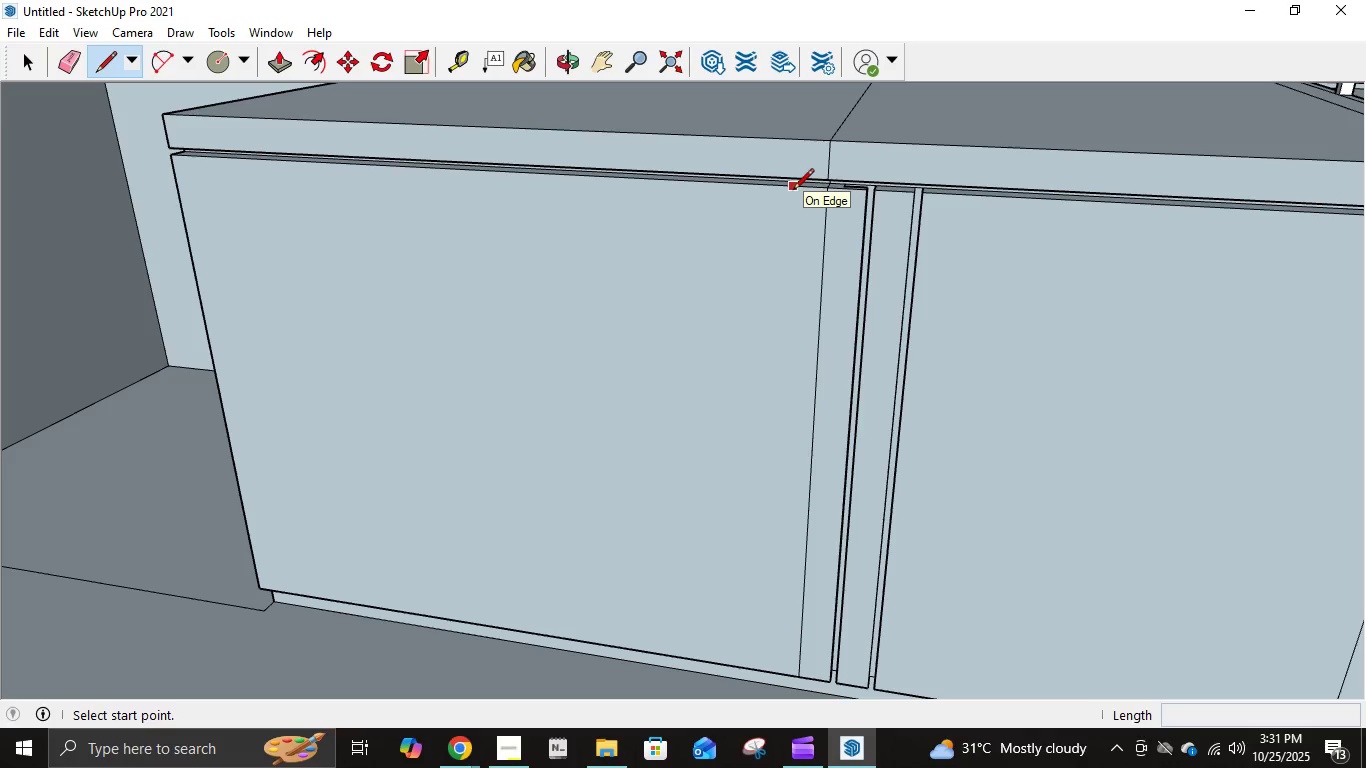 
key(Numpad0)
 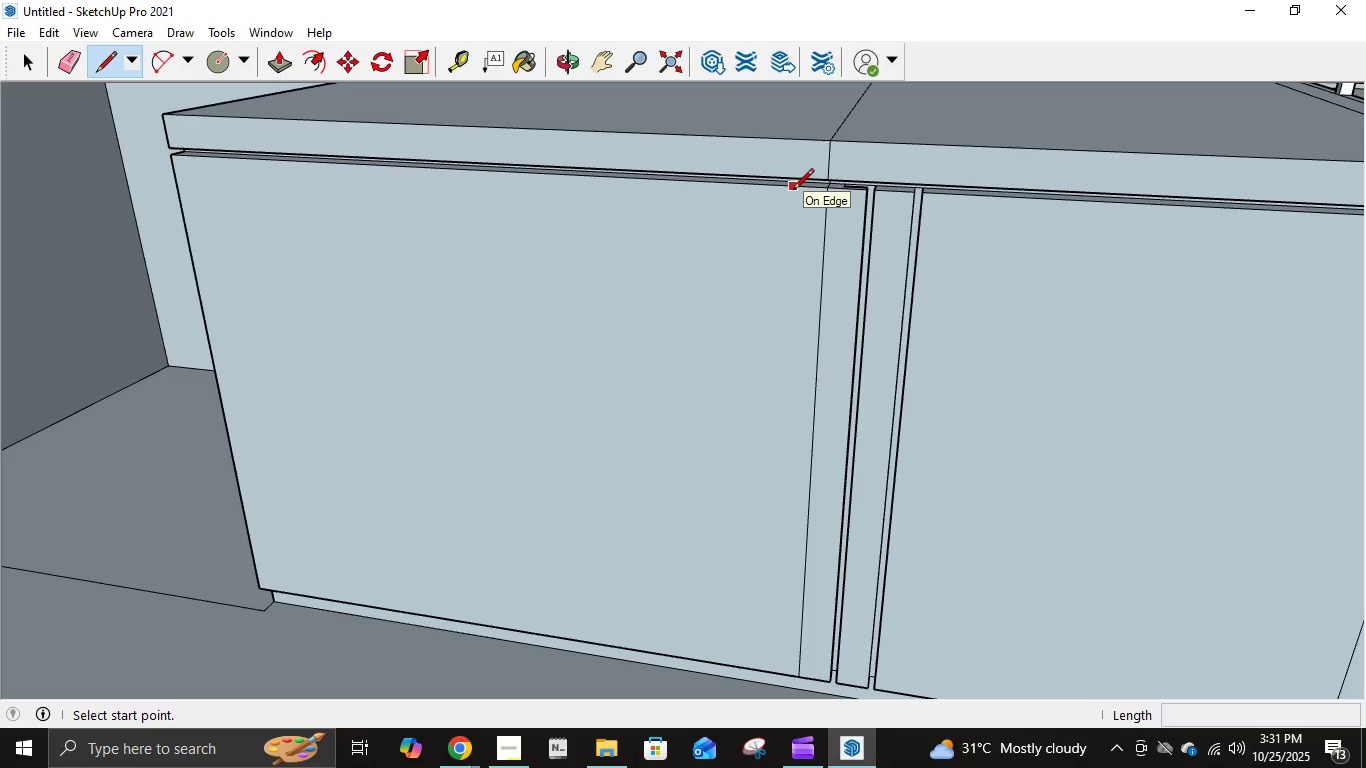 
key(Numpad1)
 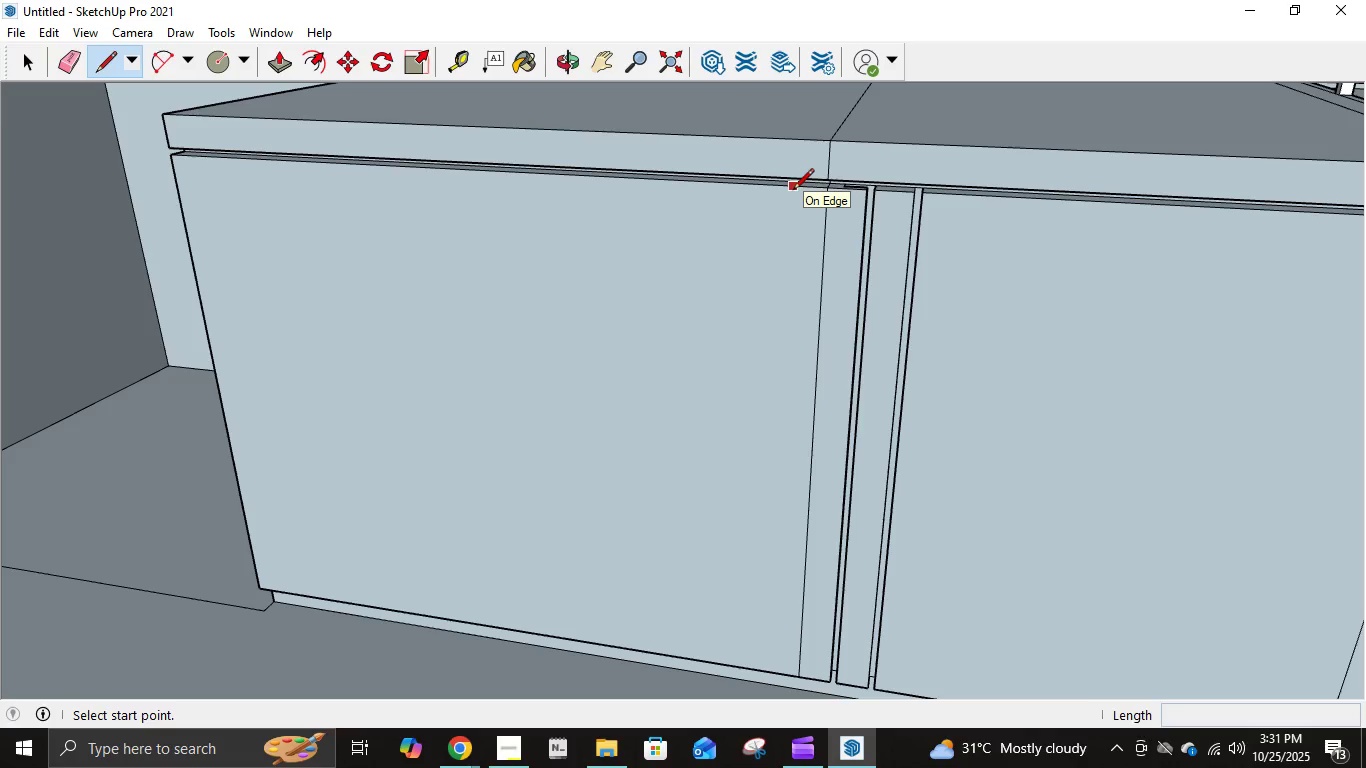 
key(NumpadEnter)
 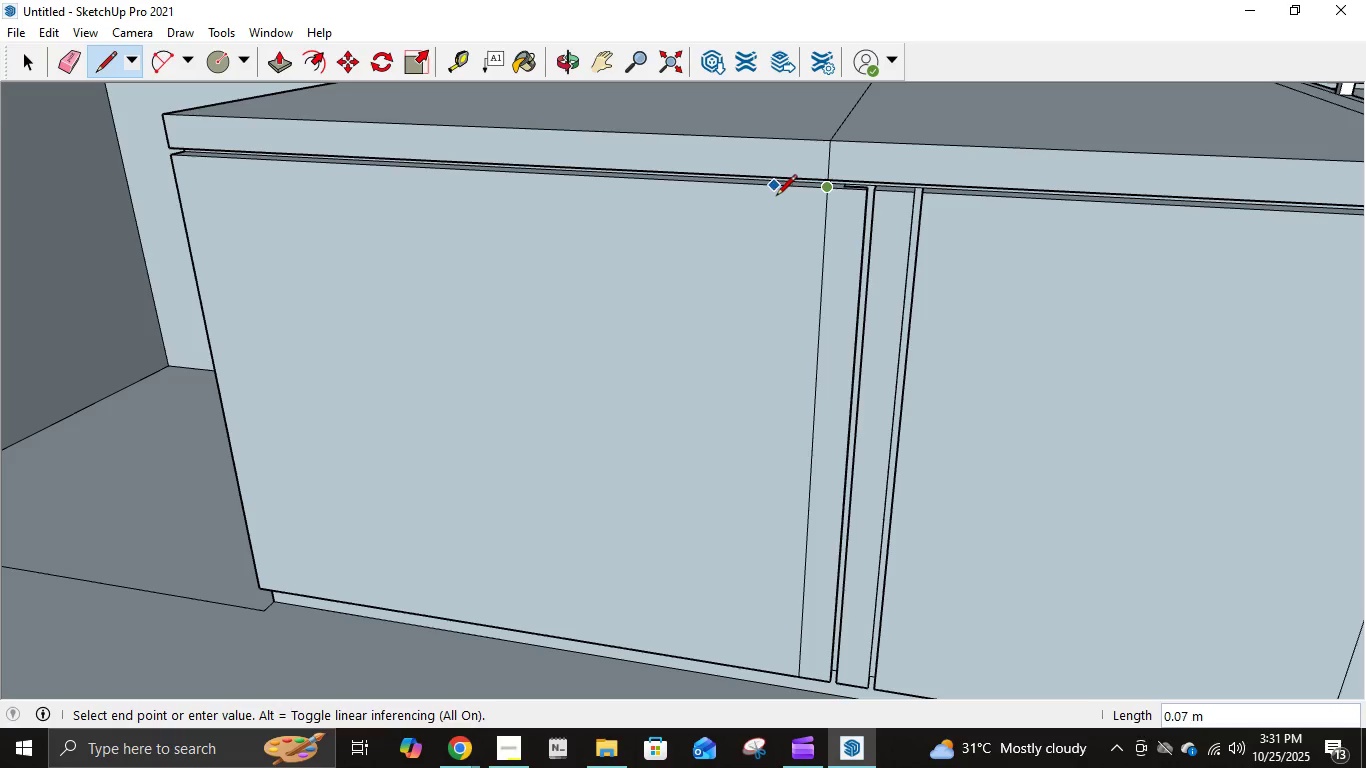 
key(NumpadDecimal)
 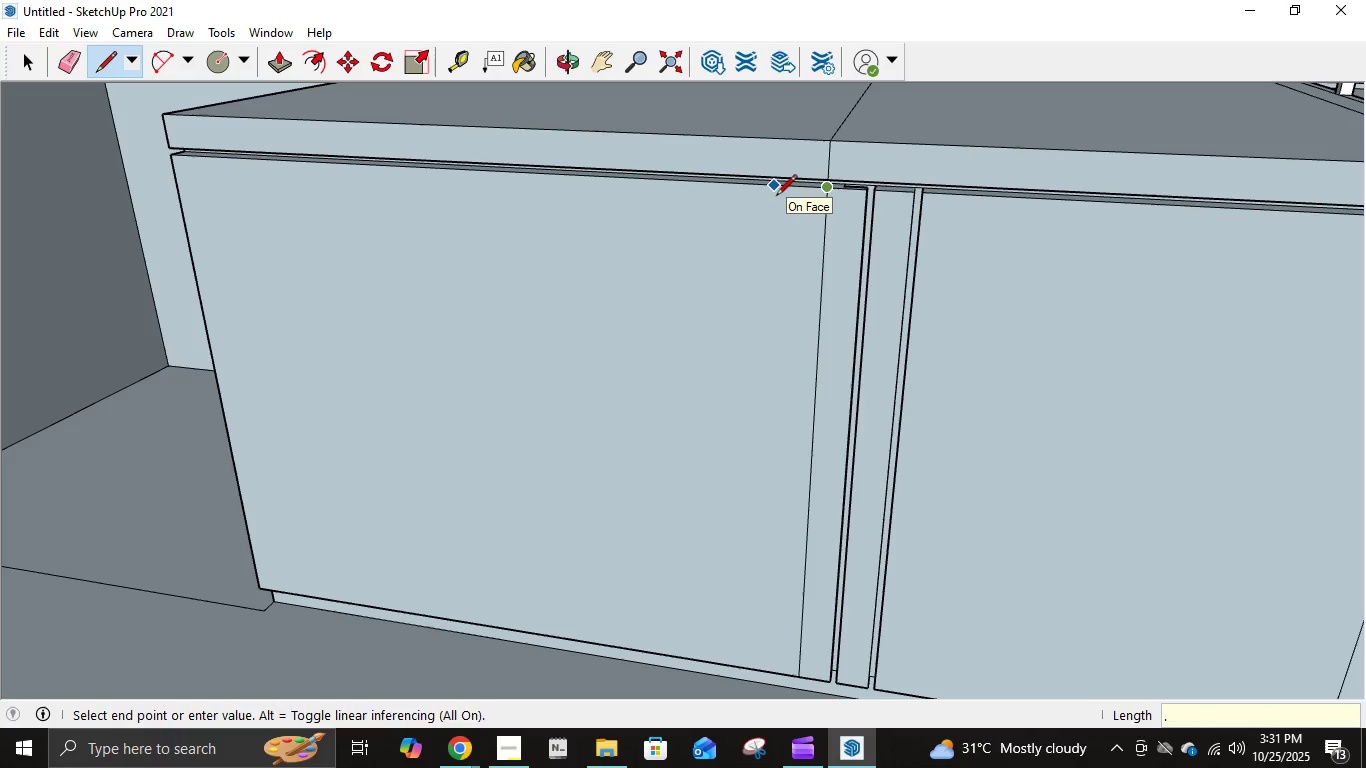 
key(Numpad0)
 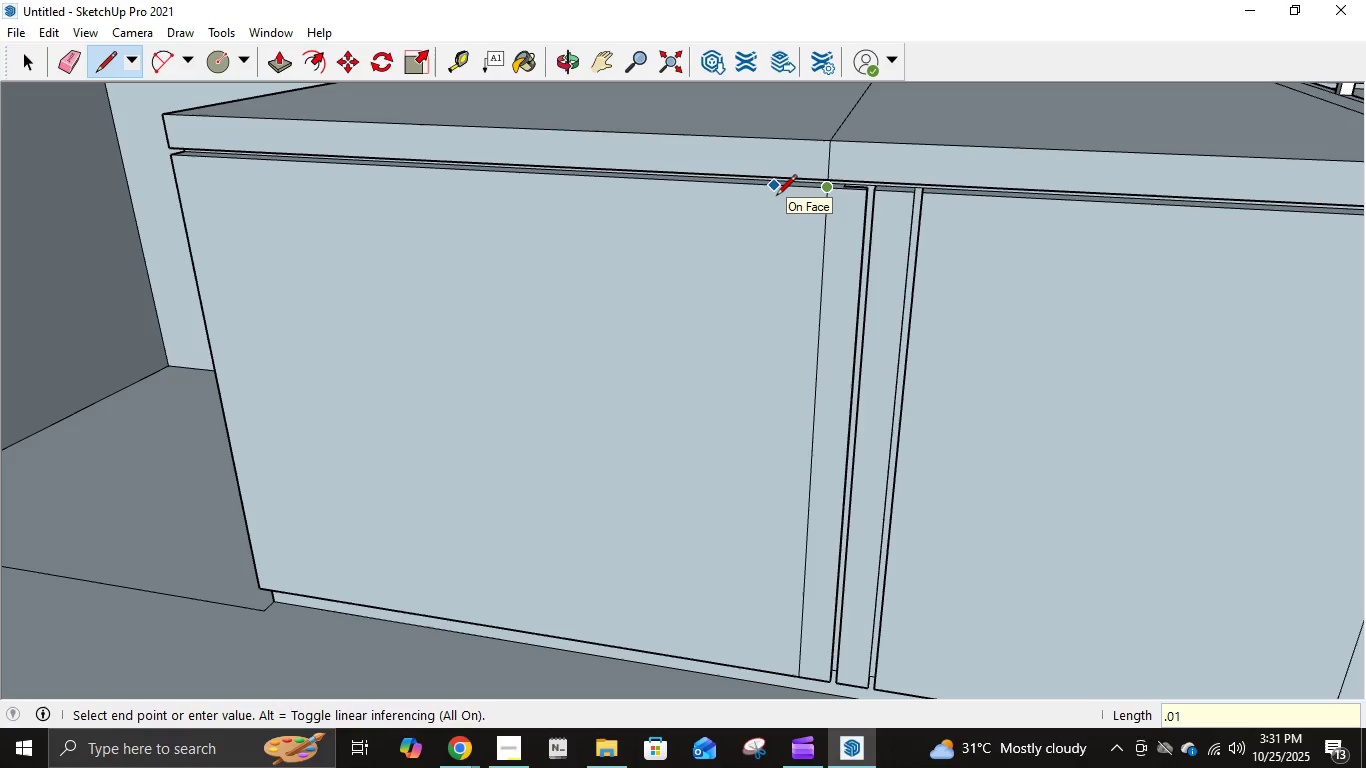 
key(Numpad1)
 